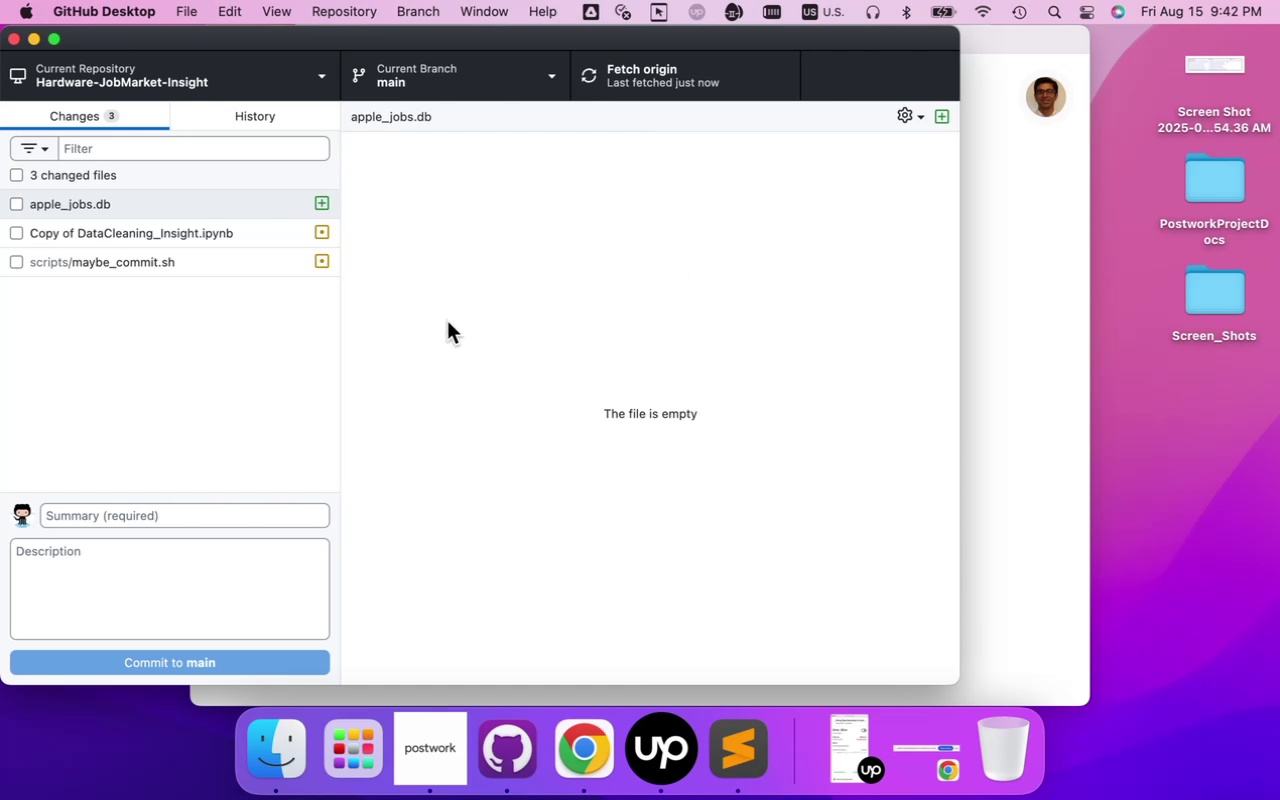 
wait(10.58)
 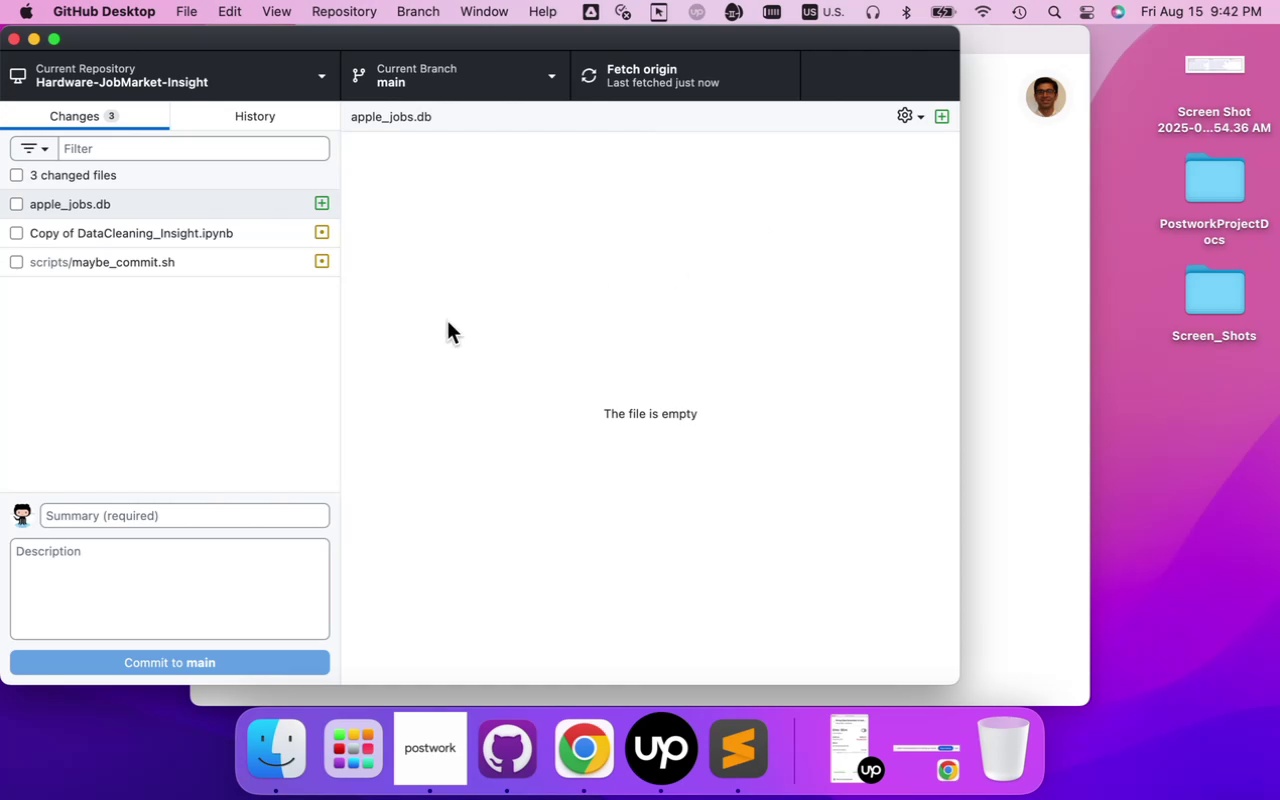 
left_click([17, 43])
 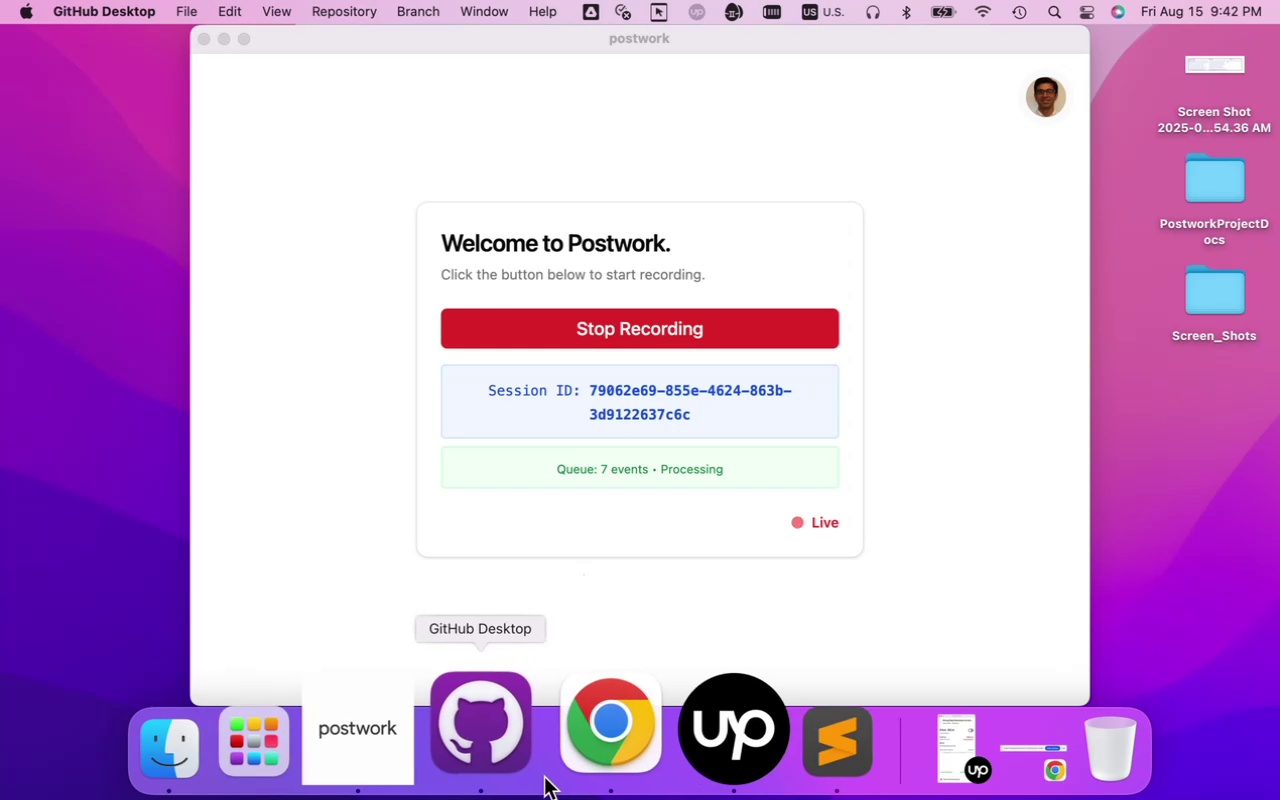 
left_click([577, 753])
 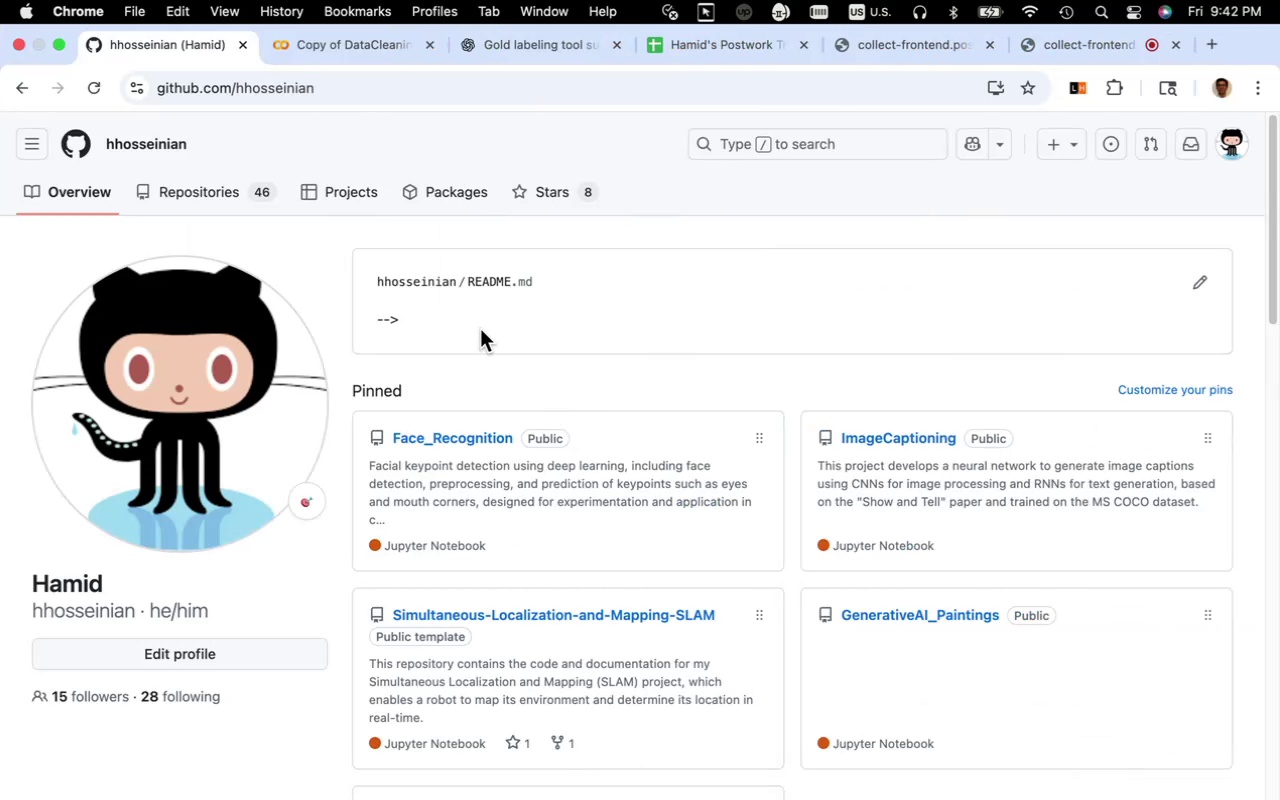 
left_click([207, 193])
 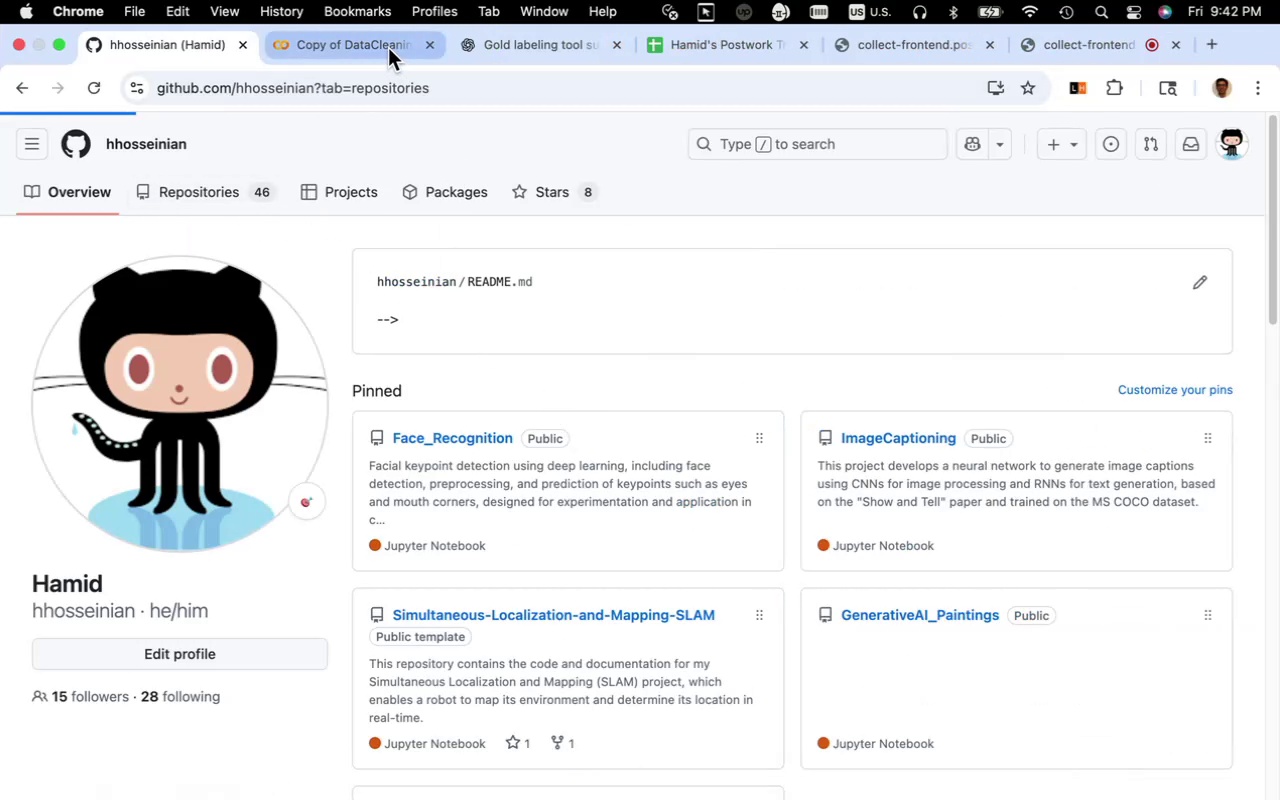 
left_click([388, 48])
 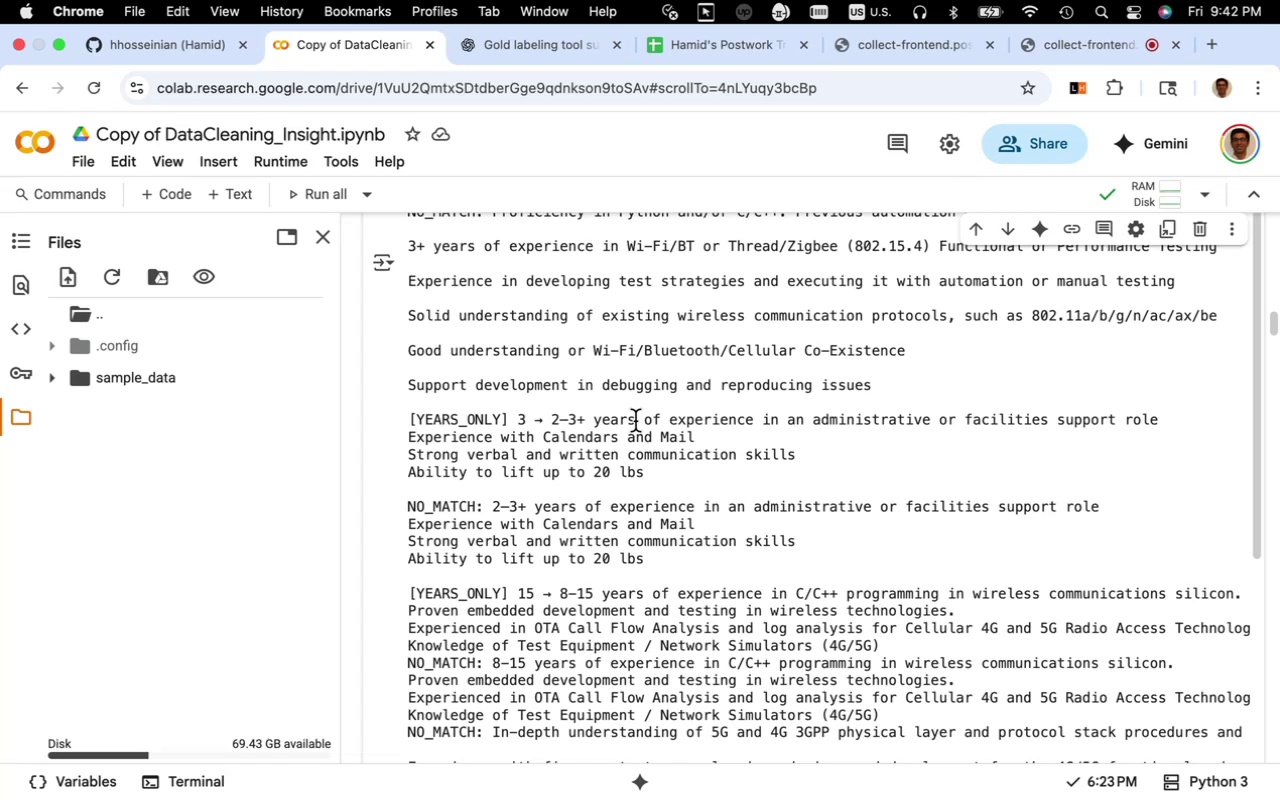 
wait(12.76)
 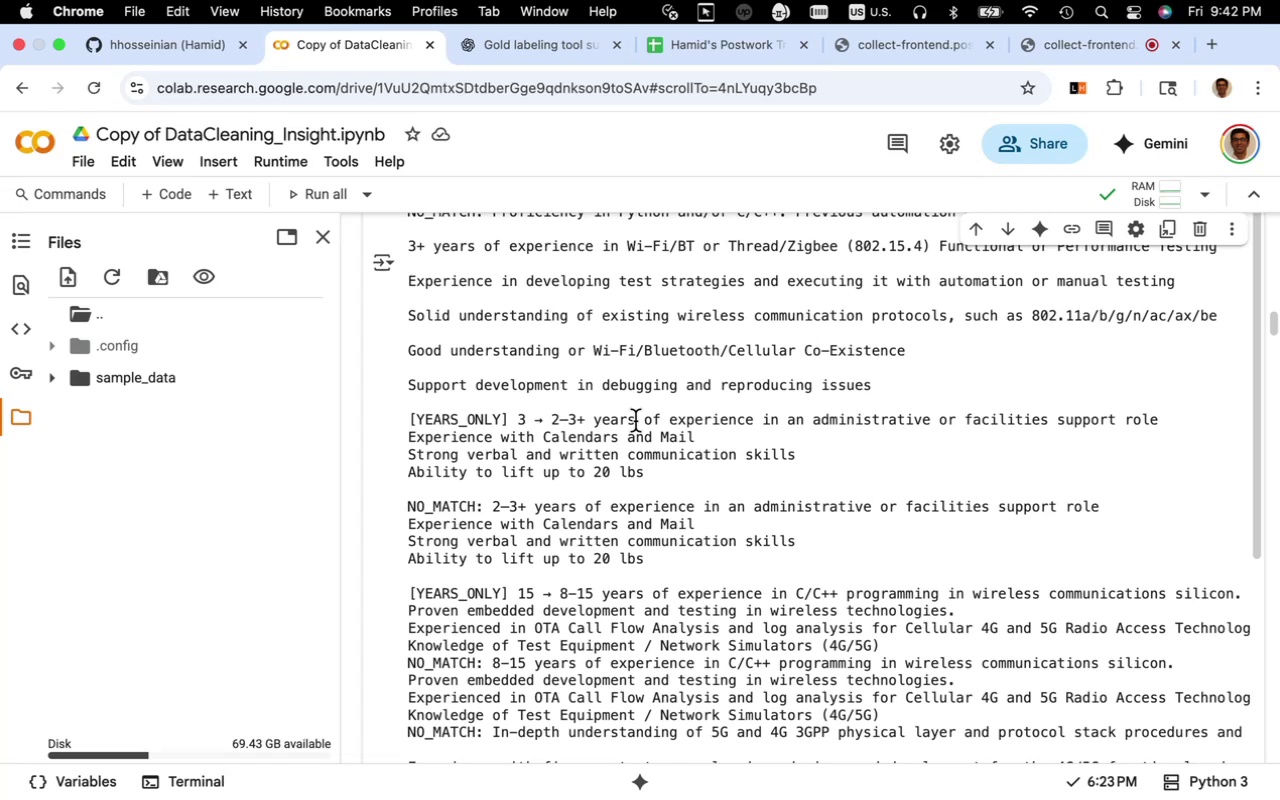 
left_click([936, 37])
 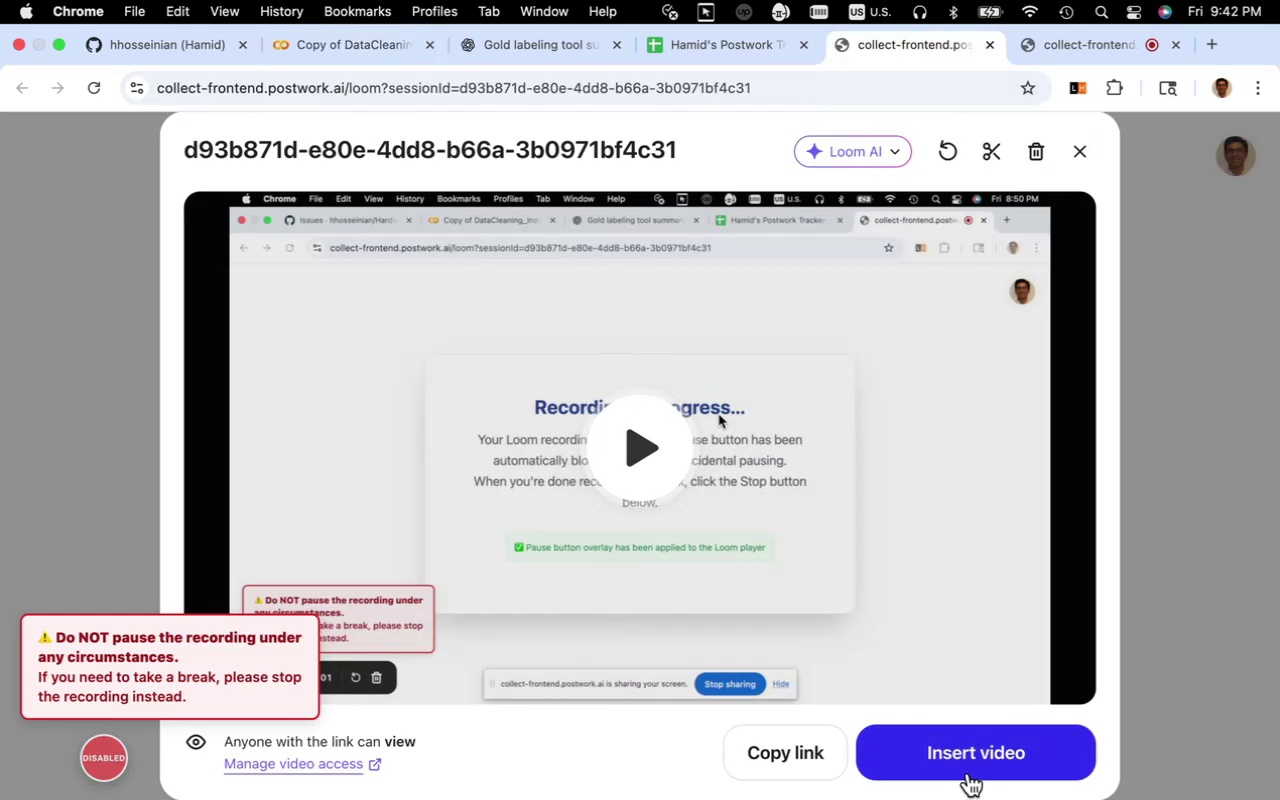 
left_click([969, 768])
 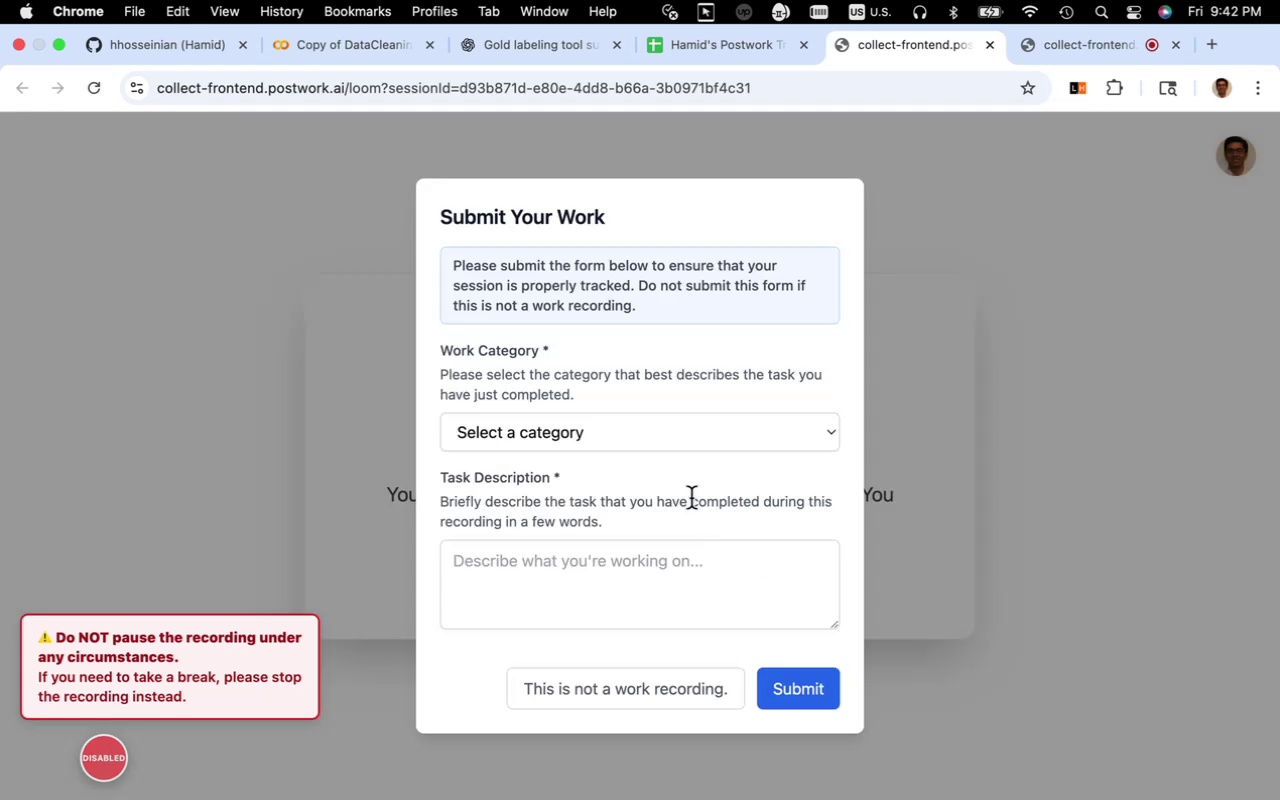 
mouse_move([640, 476])
 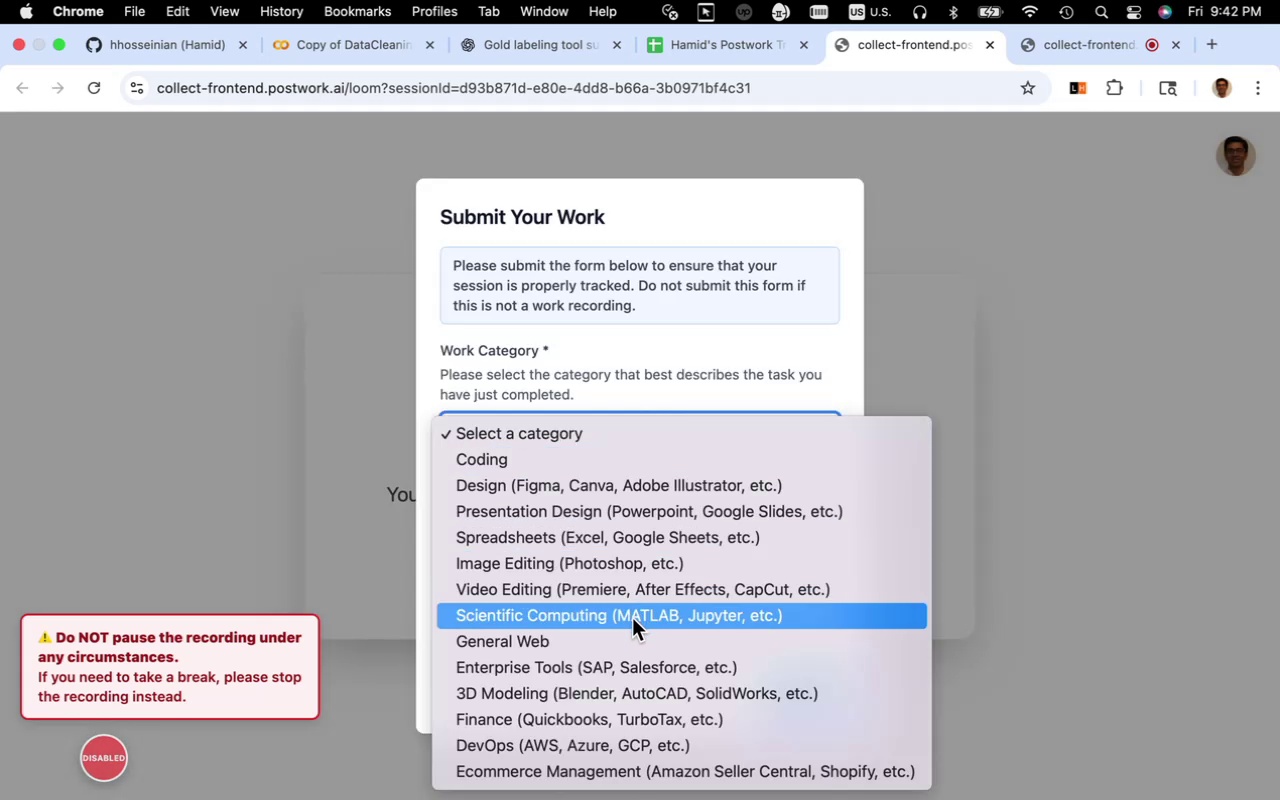 
left_click([632, 618])
 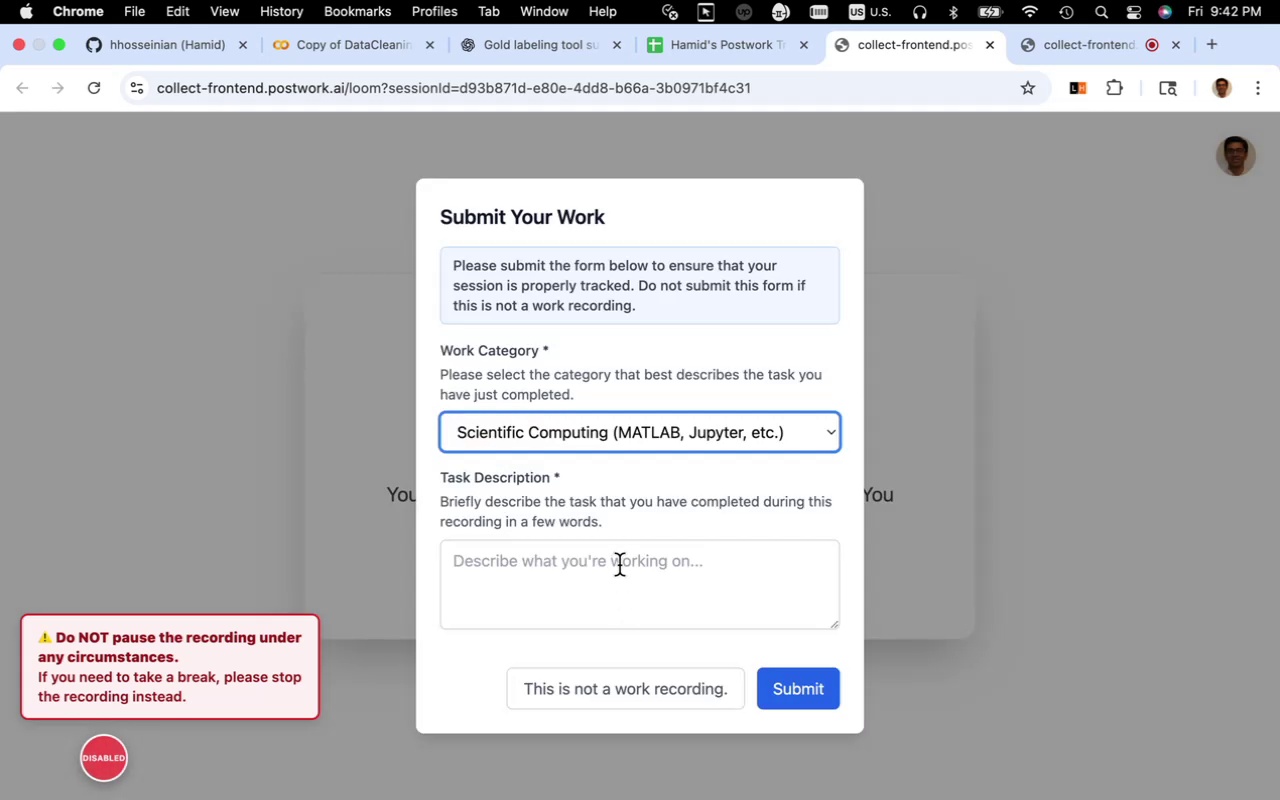 
left_click([619, 565])
 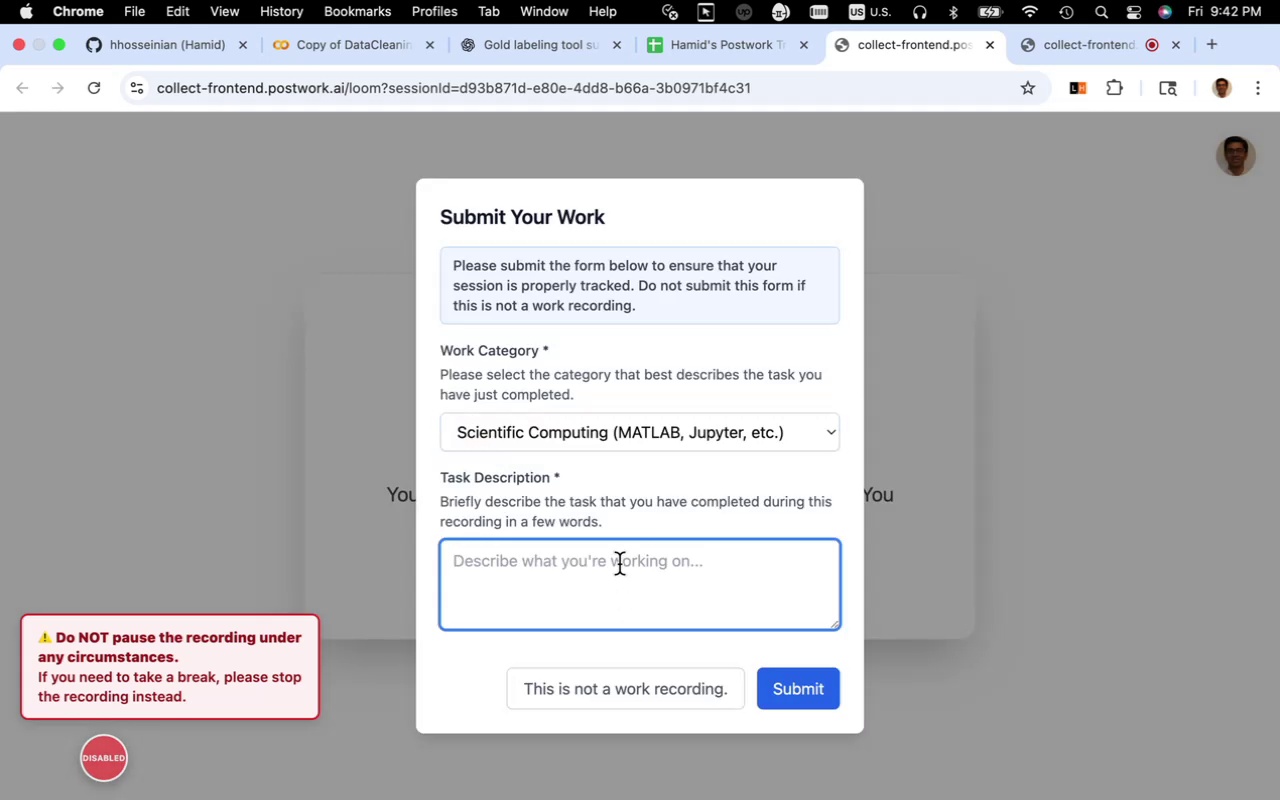 
type(In this session, I did some research to restructure Taxonomy)
key(Backspace)
key(Backspace)
key(Backspace)
key(Backspace)
key(Backspace)
key(Backspace)
key(Backspace)
key(Backspace)
type(taxonomy.yml)
 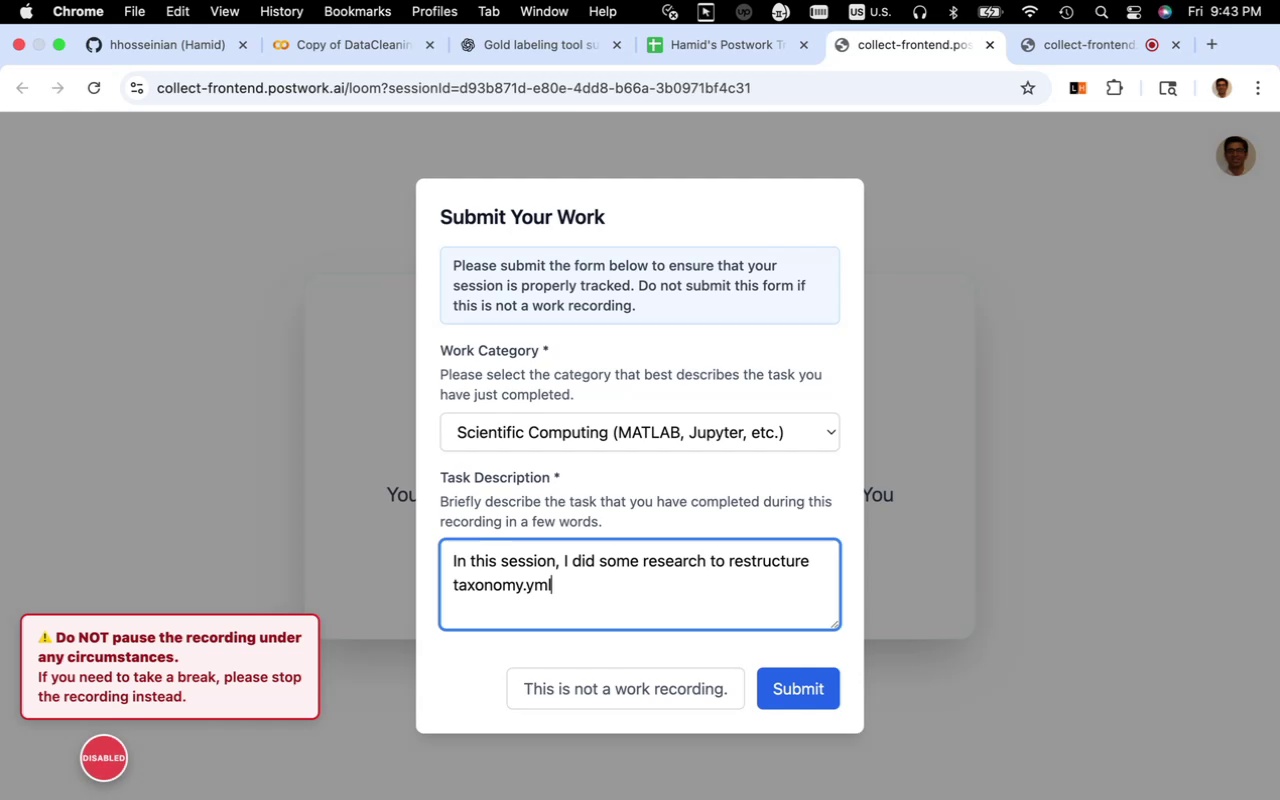 
wait(6.24)
 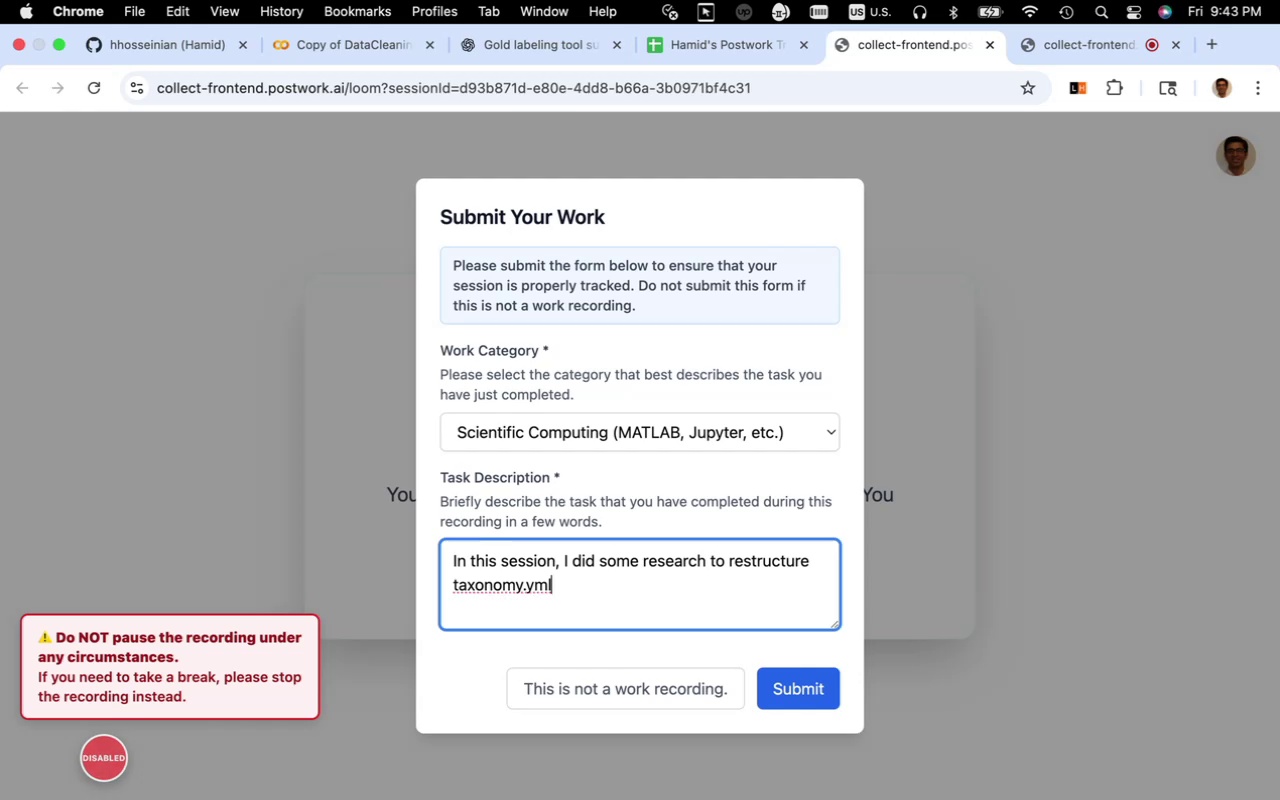 
left_click([795, 685])
 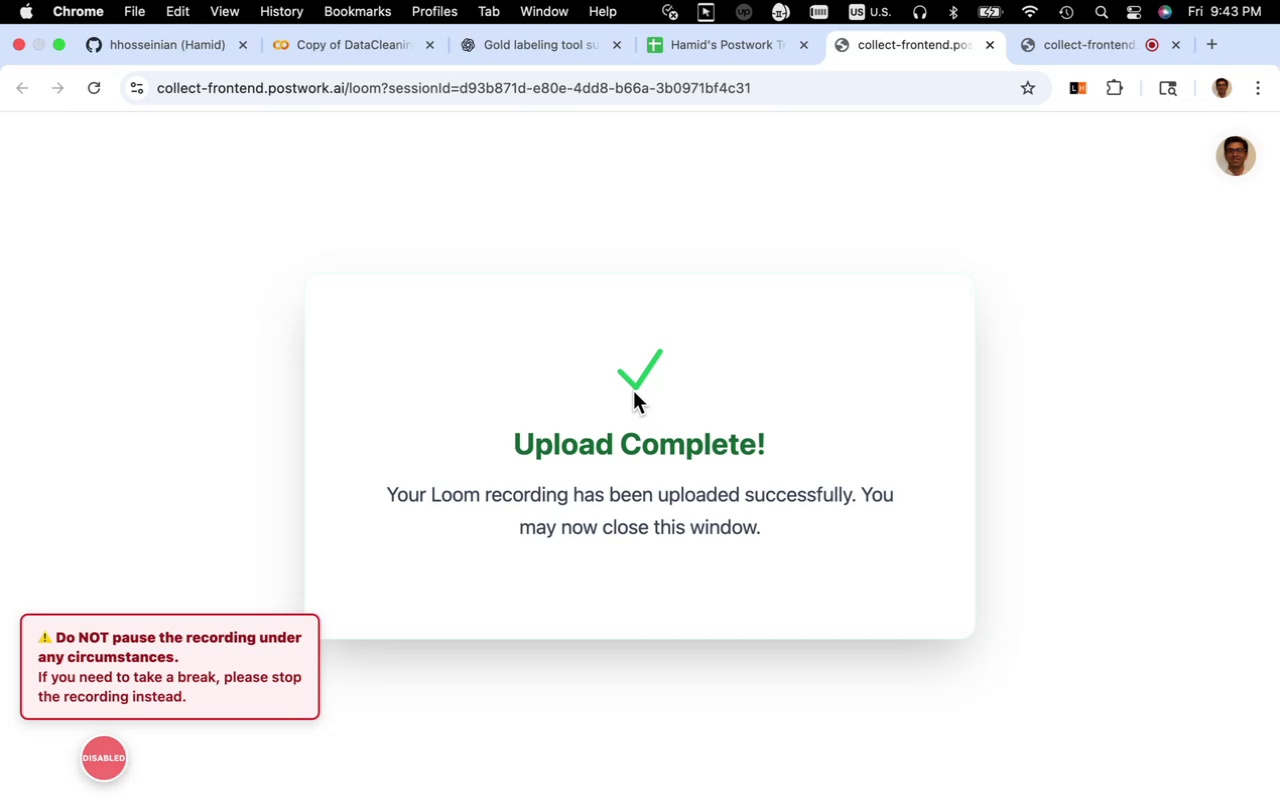 
wait(10.06)
 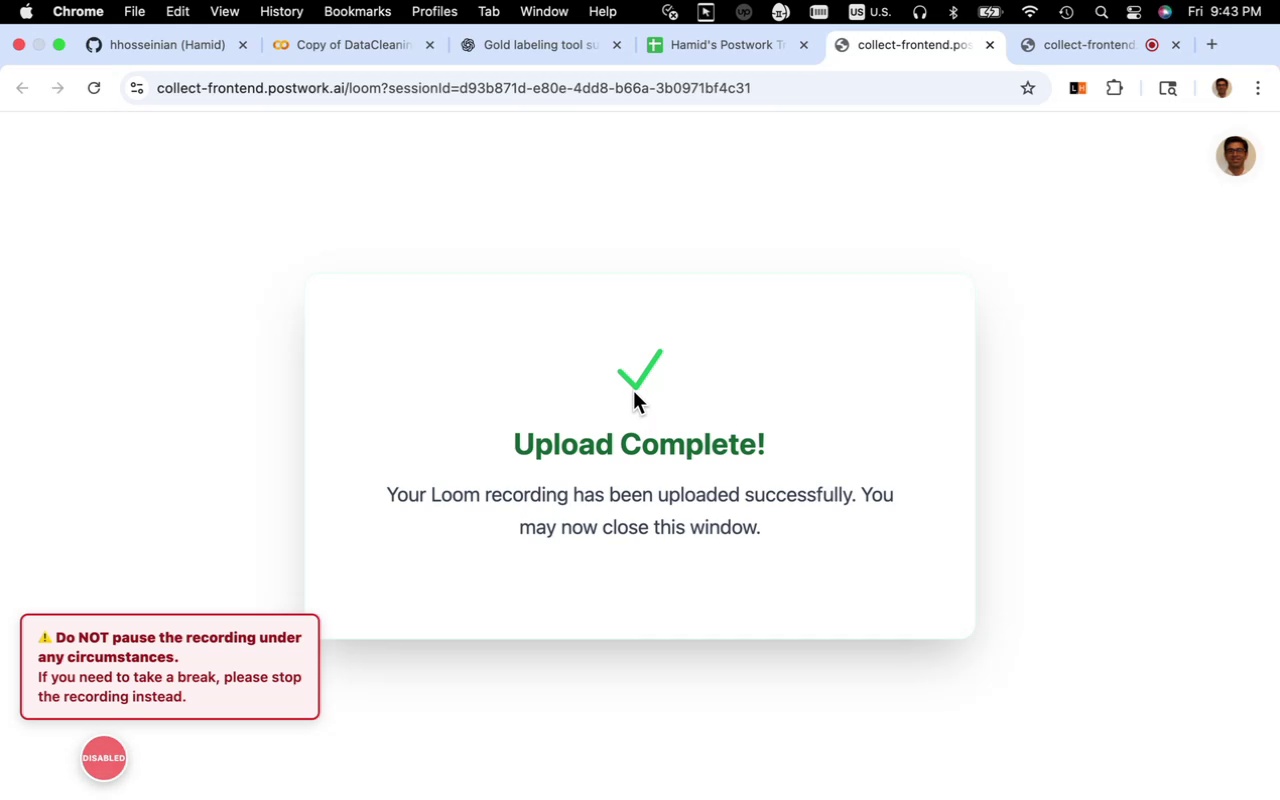 
left_click([542, 57])
 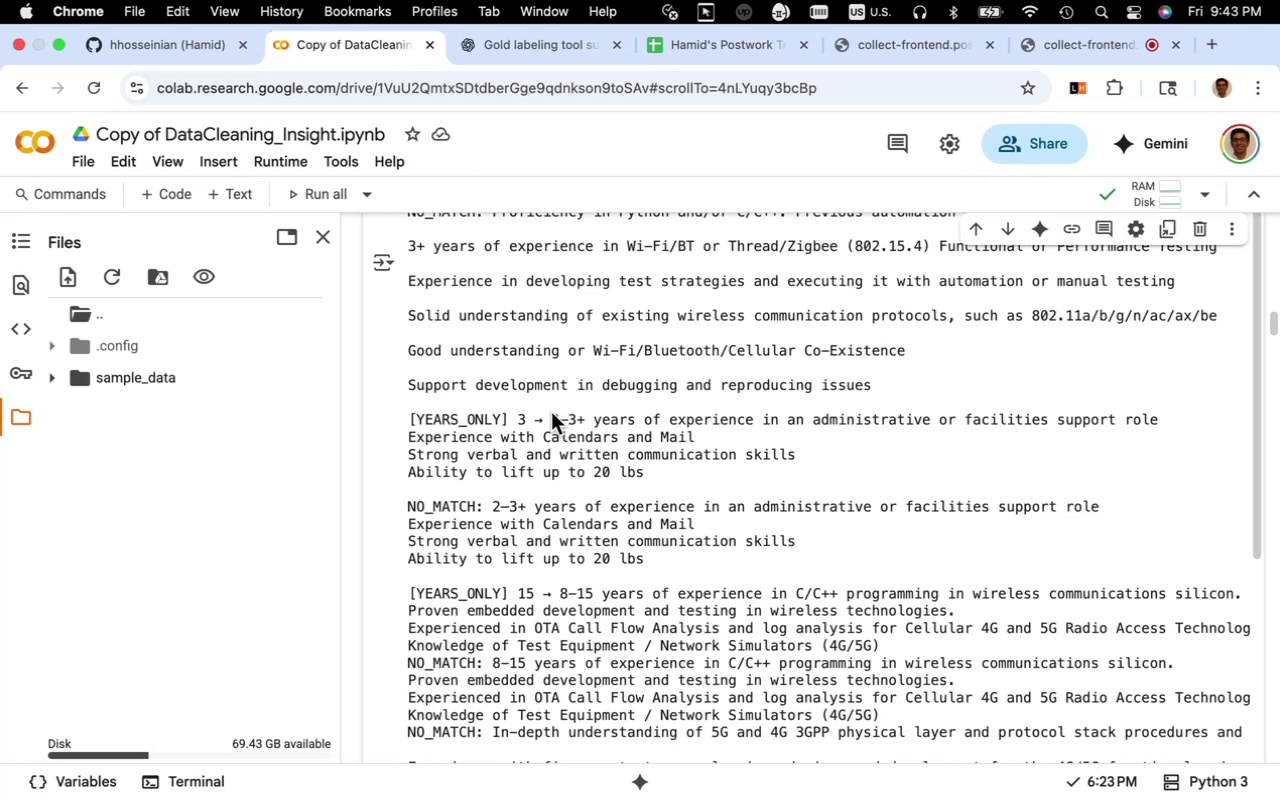 
wait(6.52)
 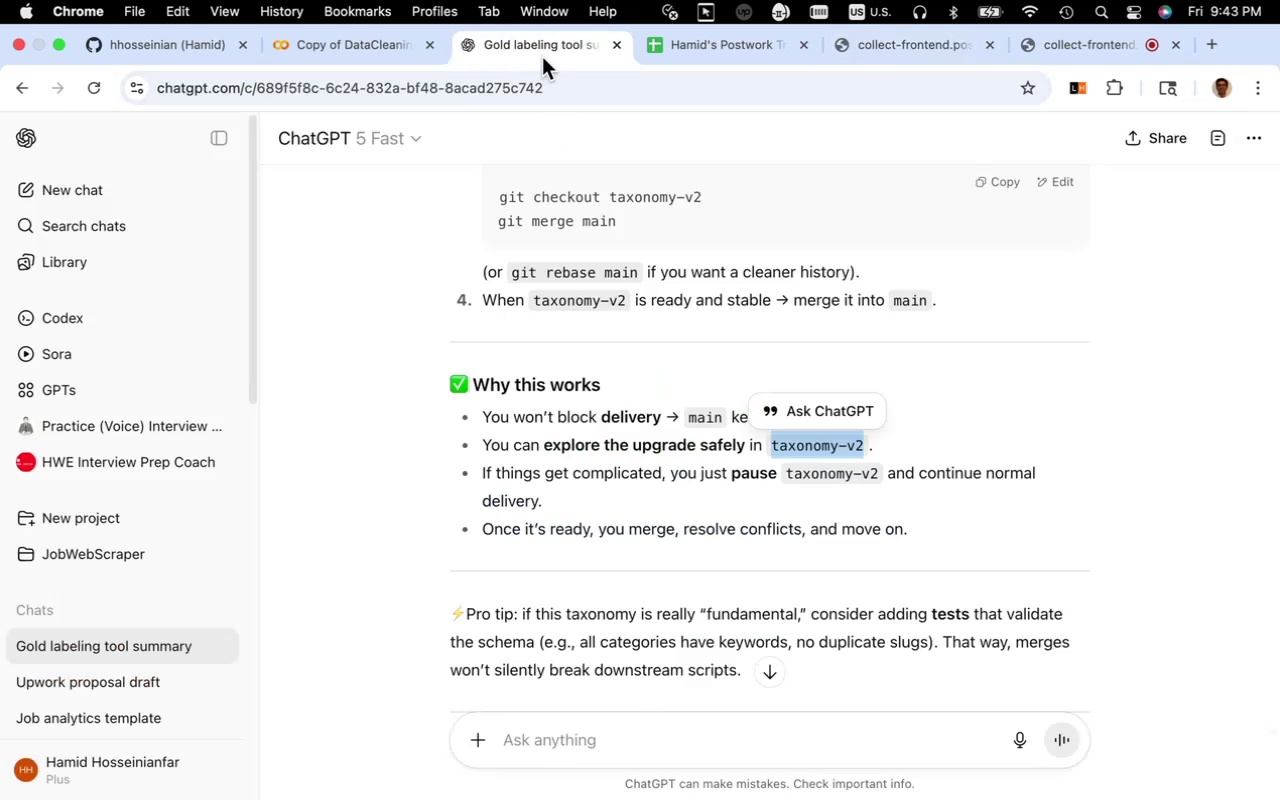 
left_click([268, 469])
 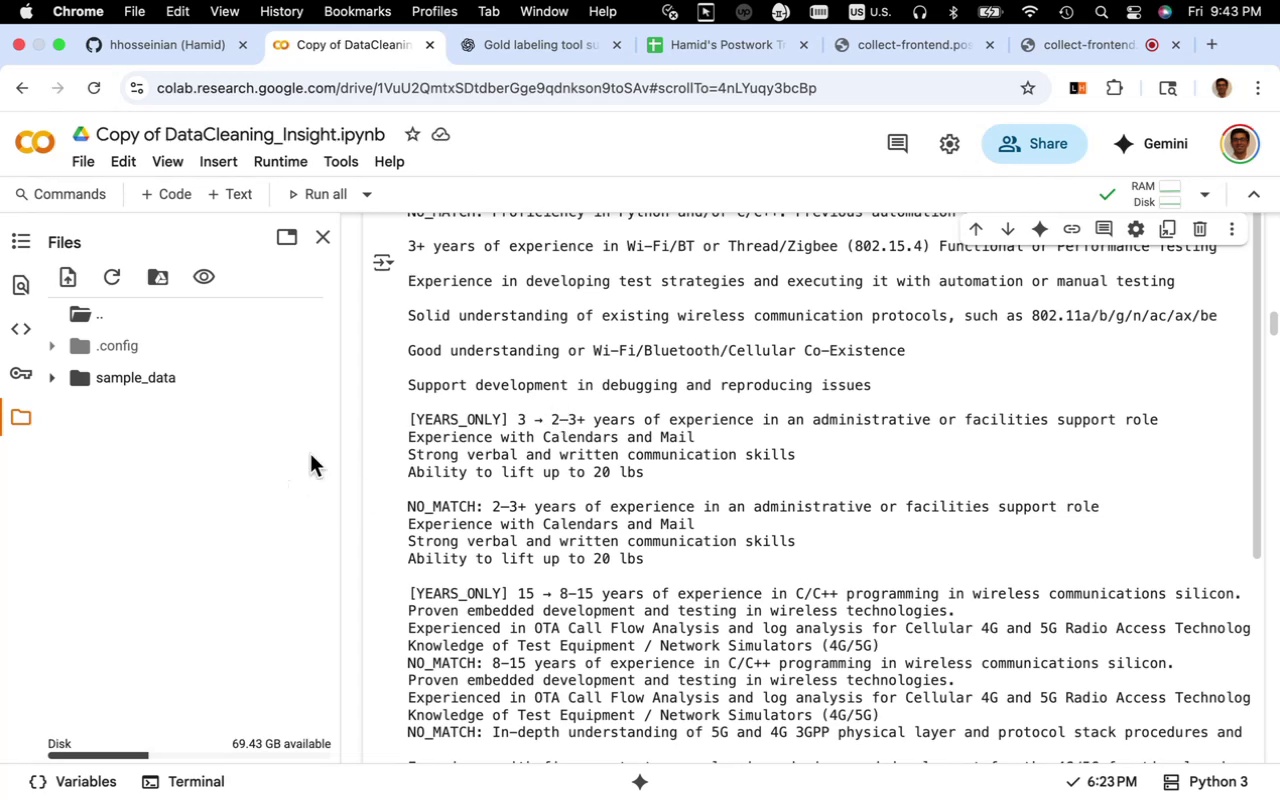 
scroll: coordinate [439, 456], scroll_direction: up, amount: 49.0
 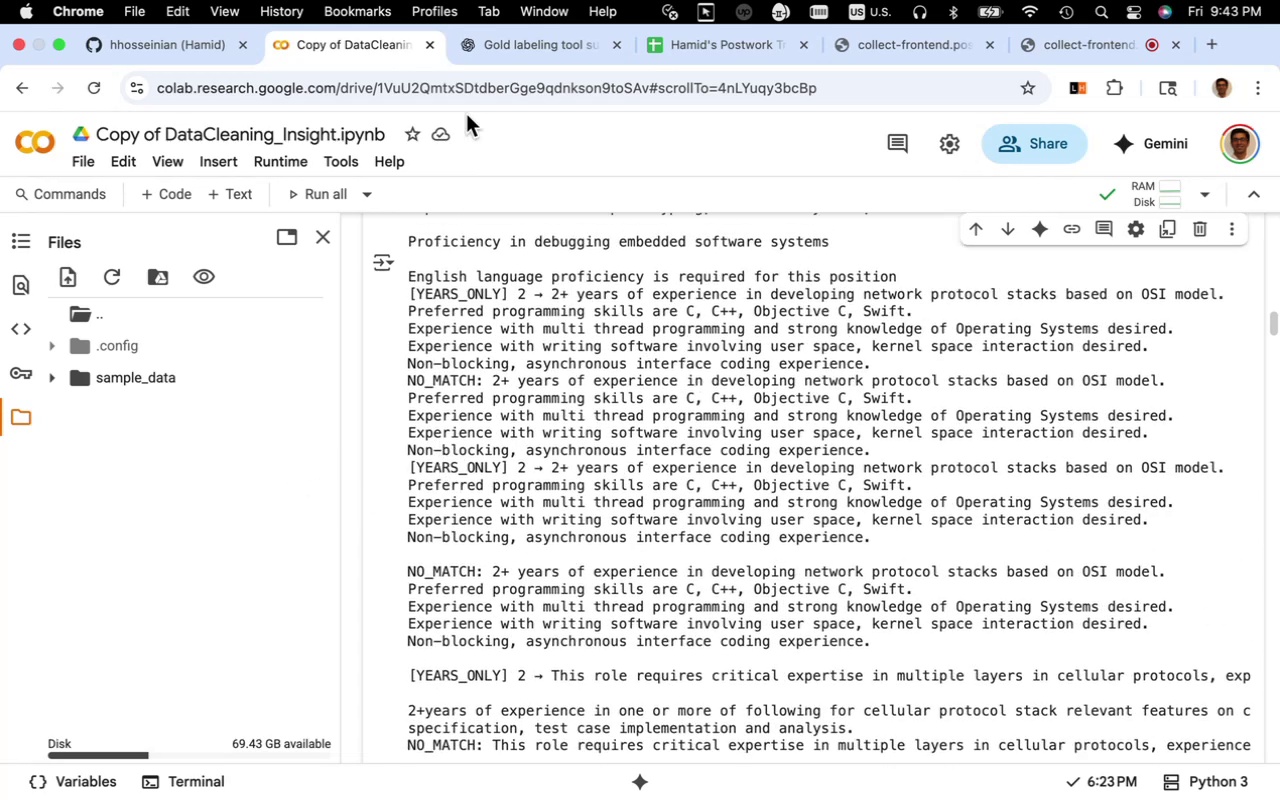 
wait(5.21)
 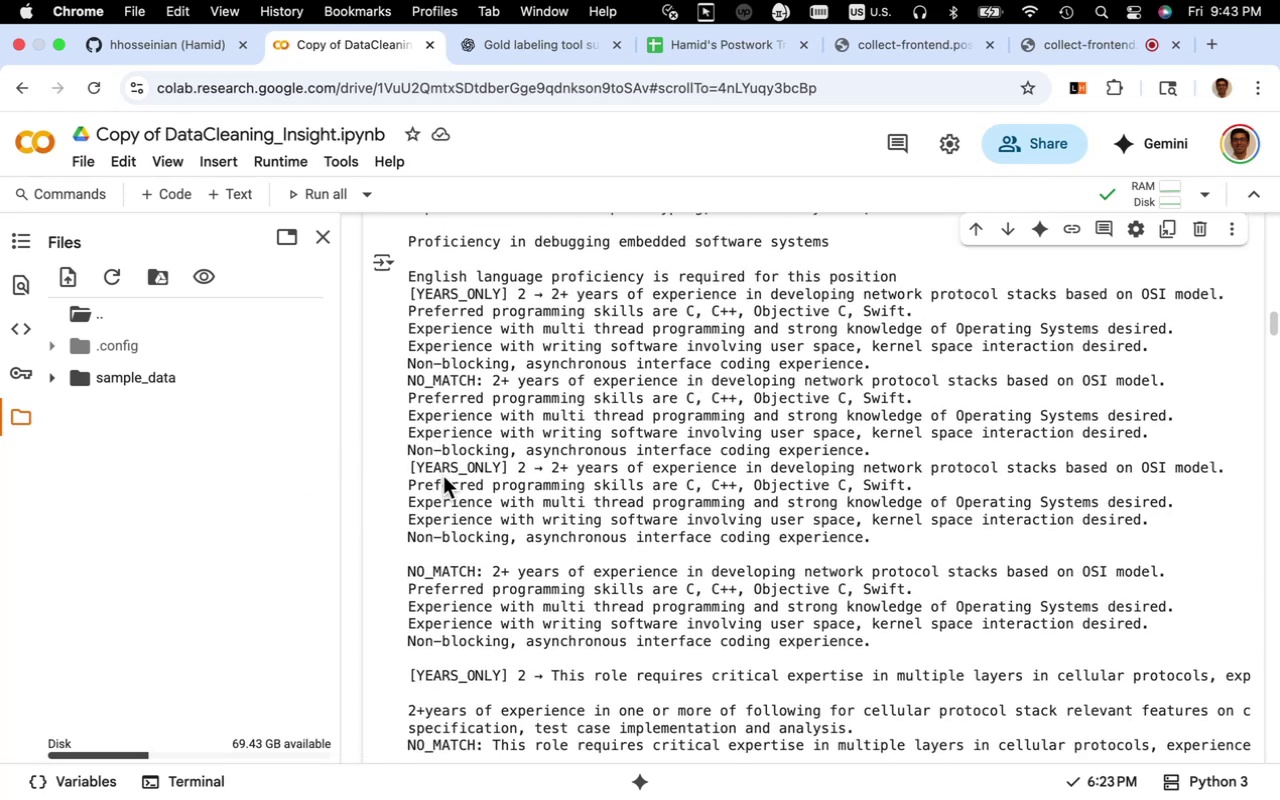 
left_click([473, 94])
 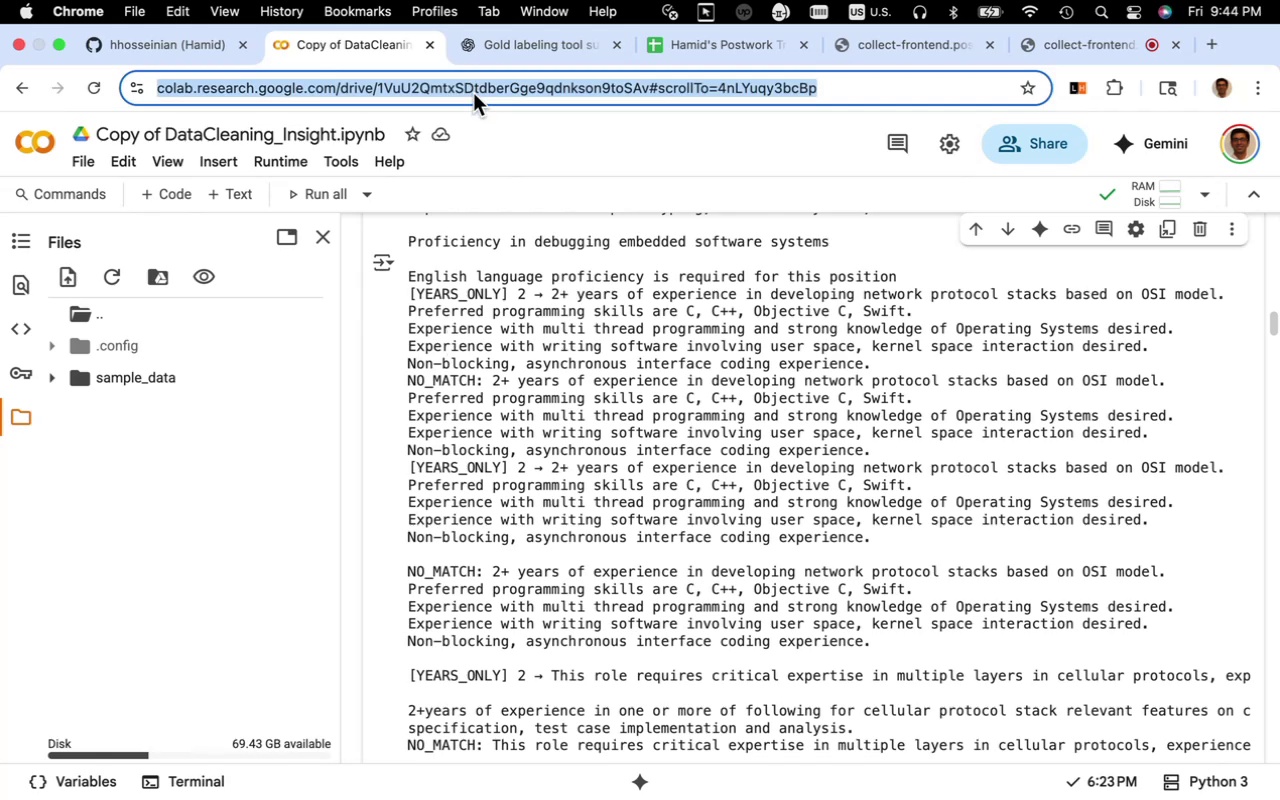 
type(google)
 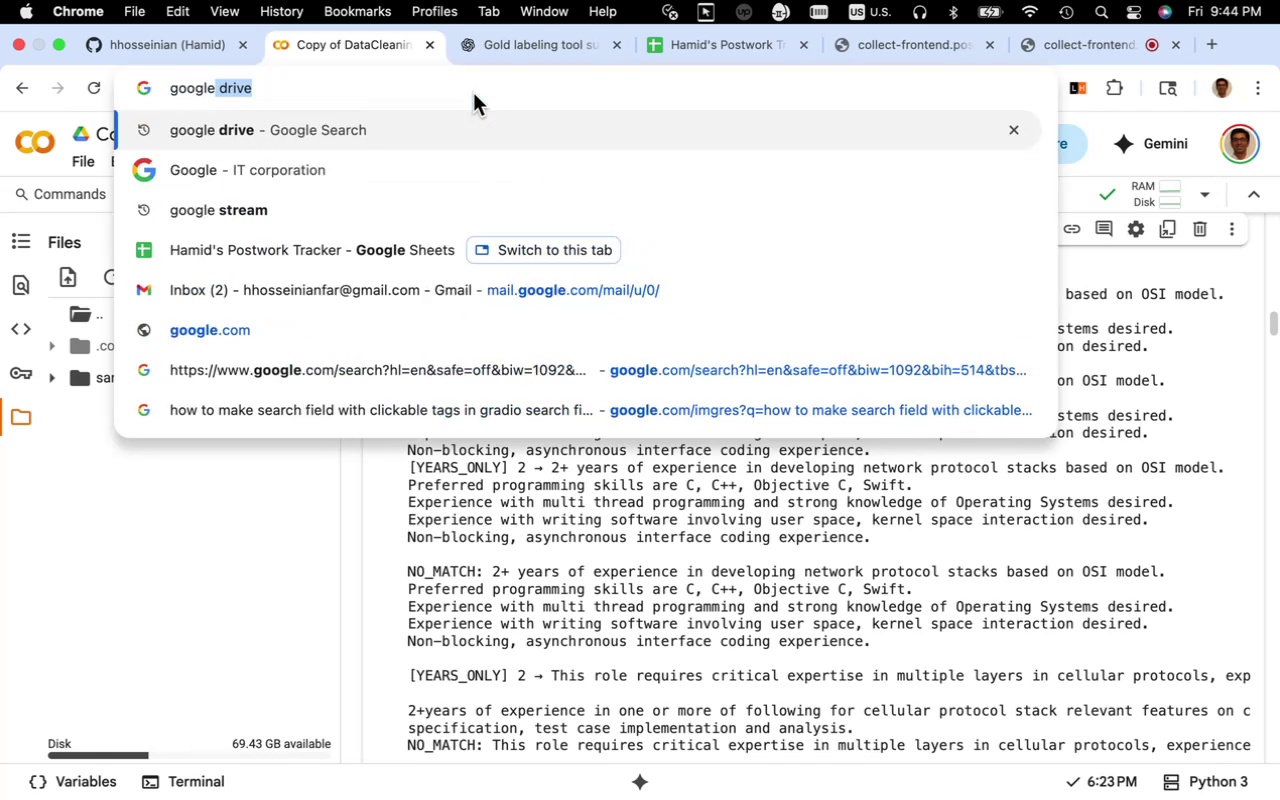 
key(Enter)
 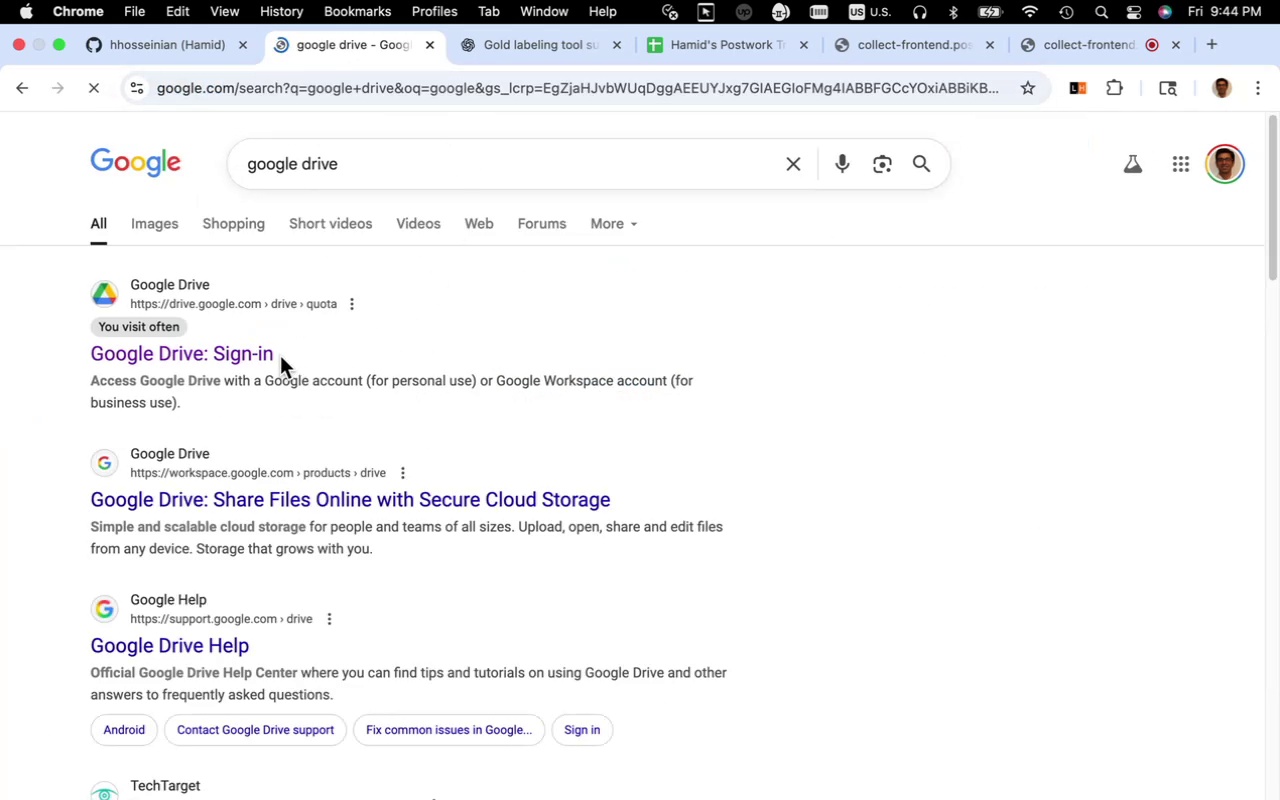 
left_click([238, 341])
 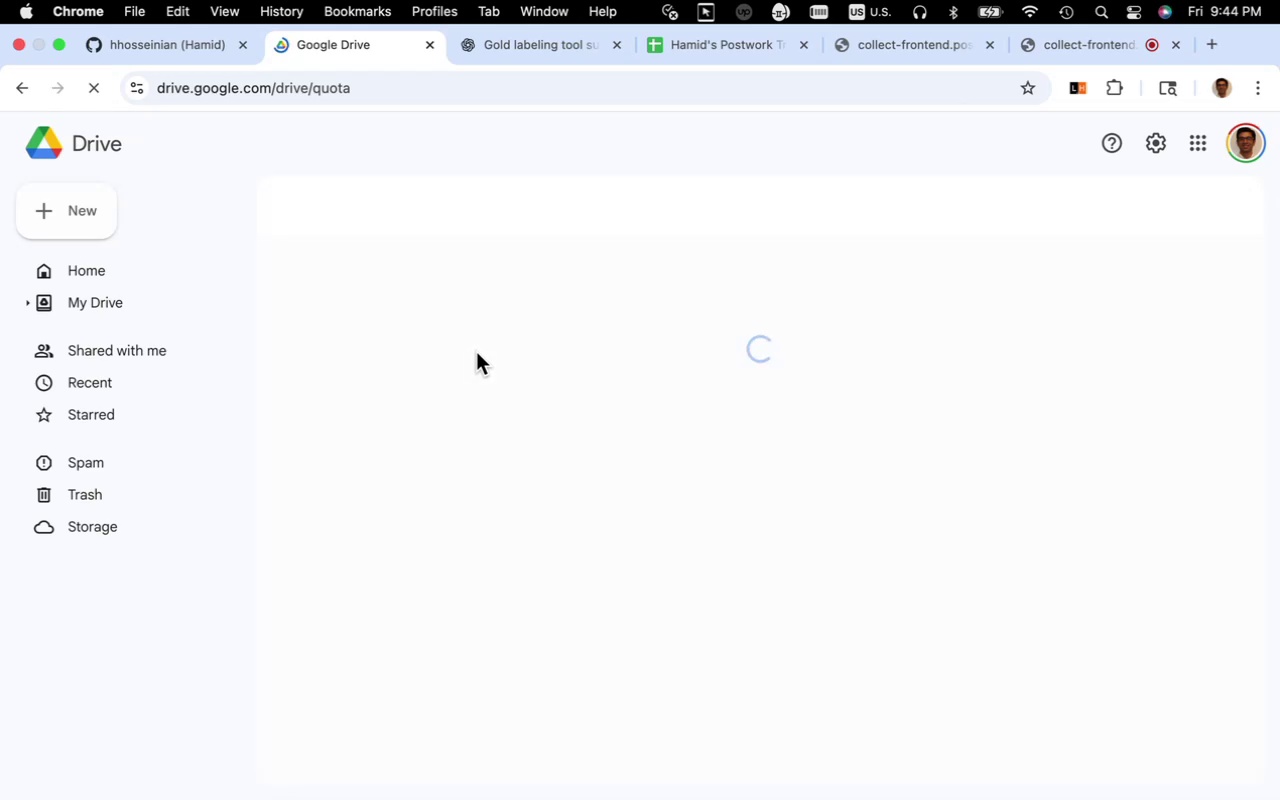 
wait(8.64)
 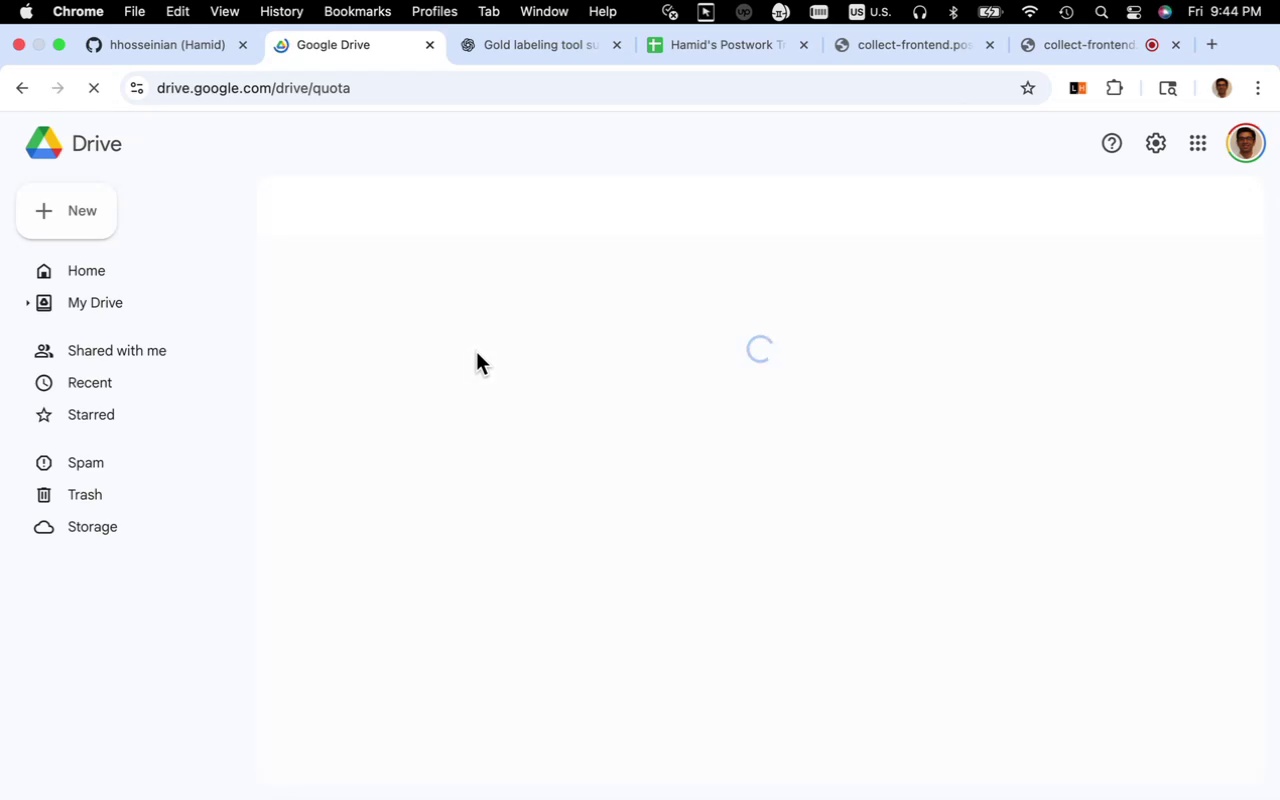 
left_click([507, 152])
 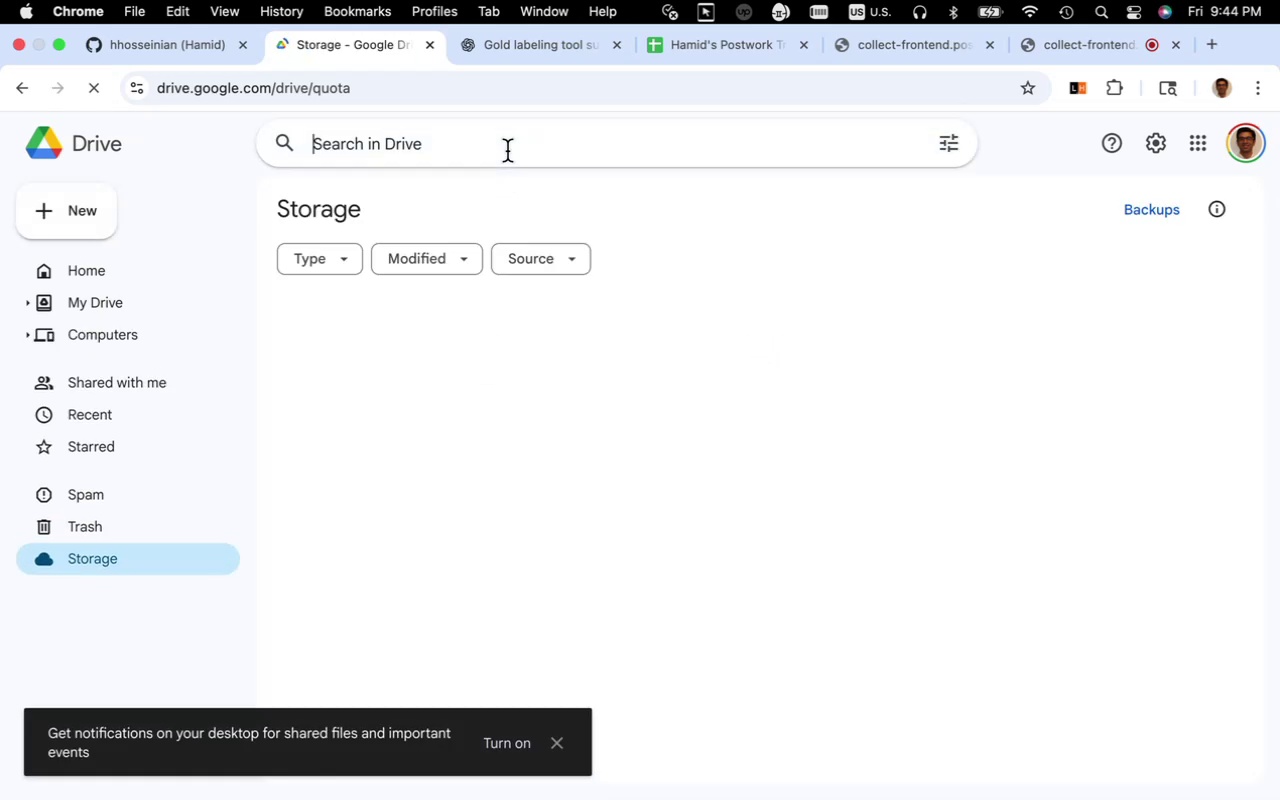 
type(cplab)
 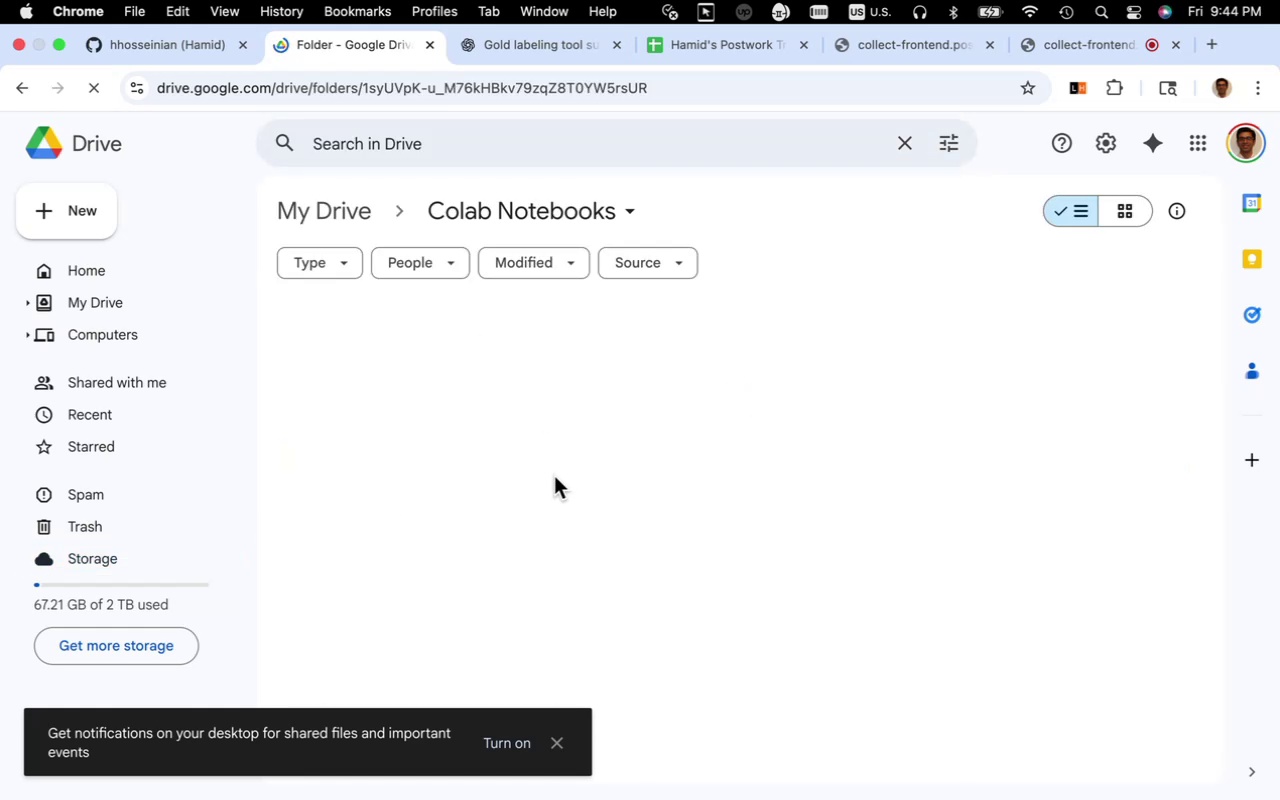 
wait(5.92)
 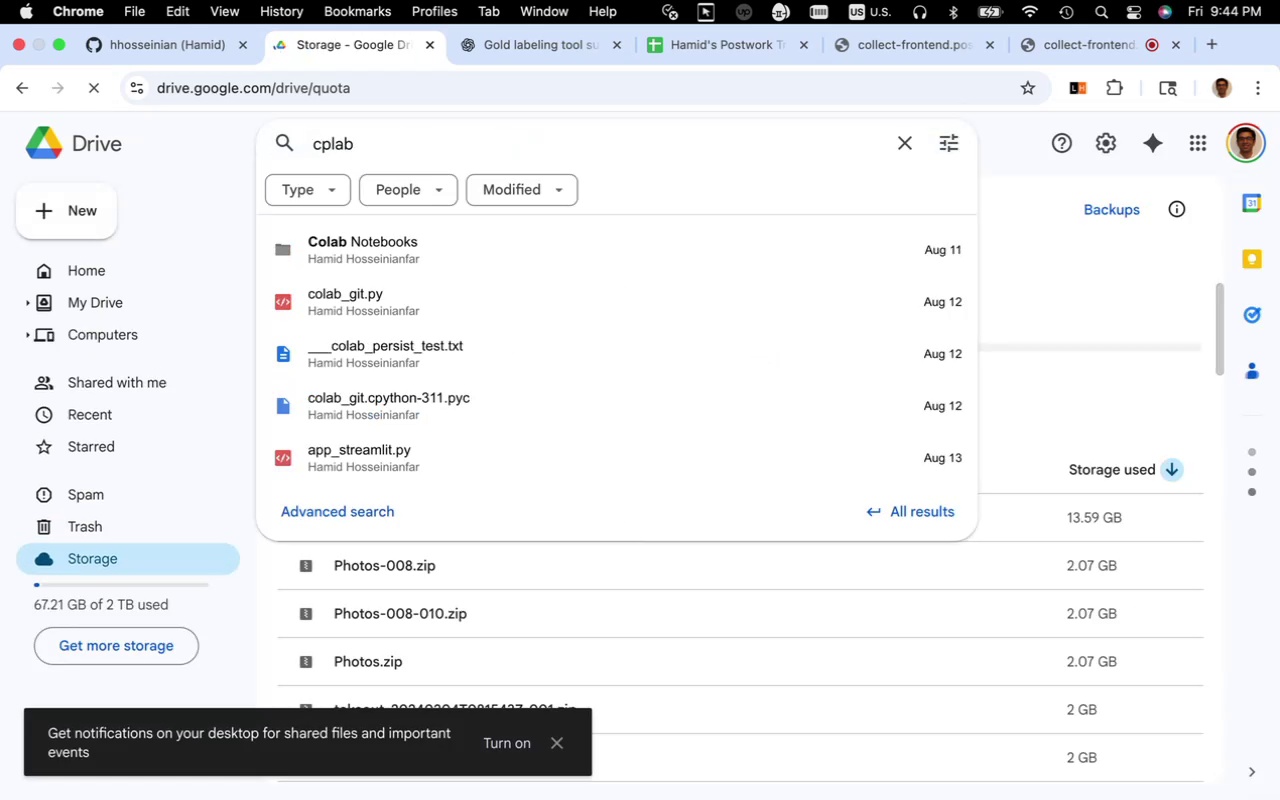 
left_click([560, 745])
 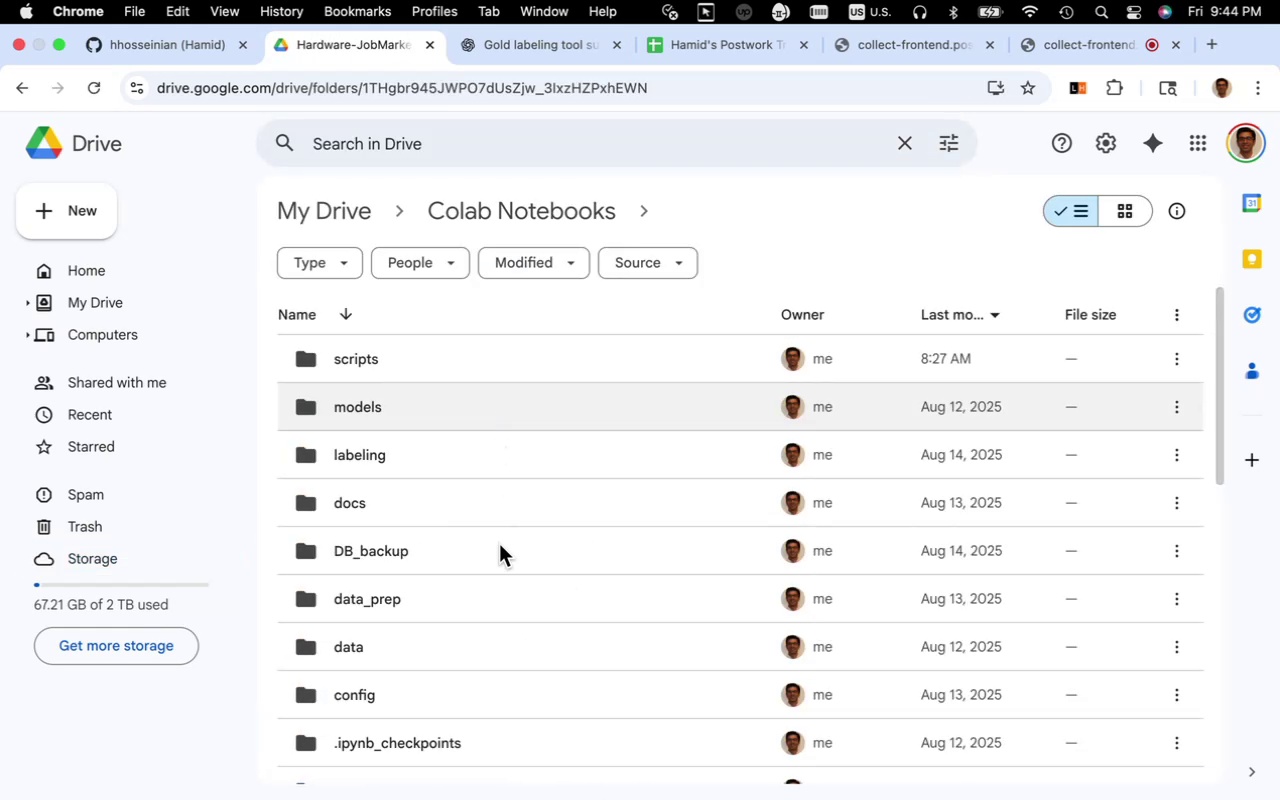 
wait(6.17)
 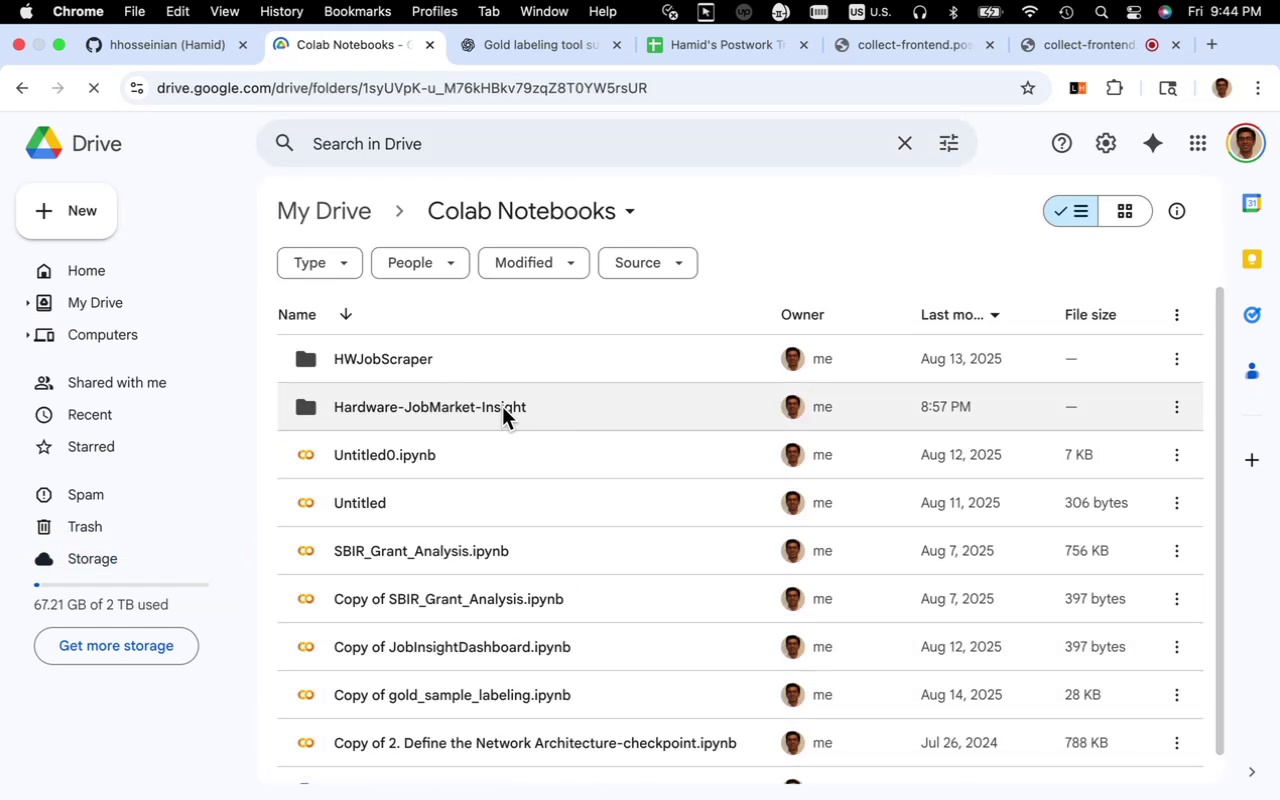 
scroll: coordinate [491, 535], scroll_direction: down, amount: 10.0
 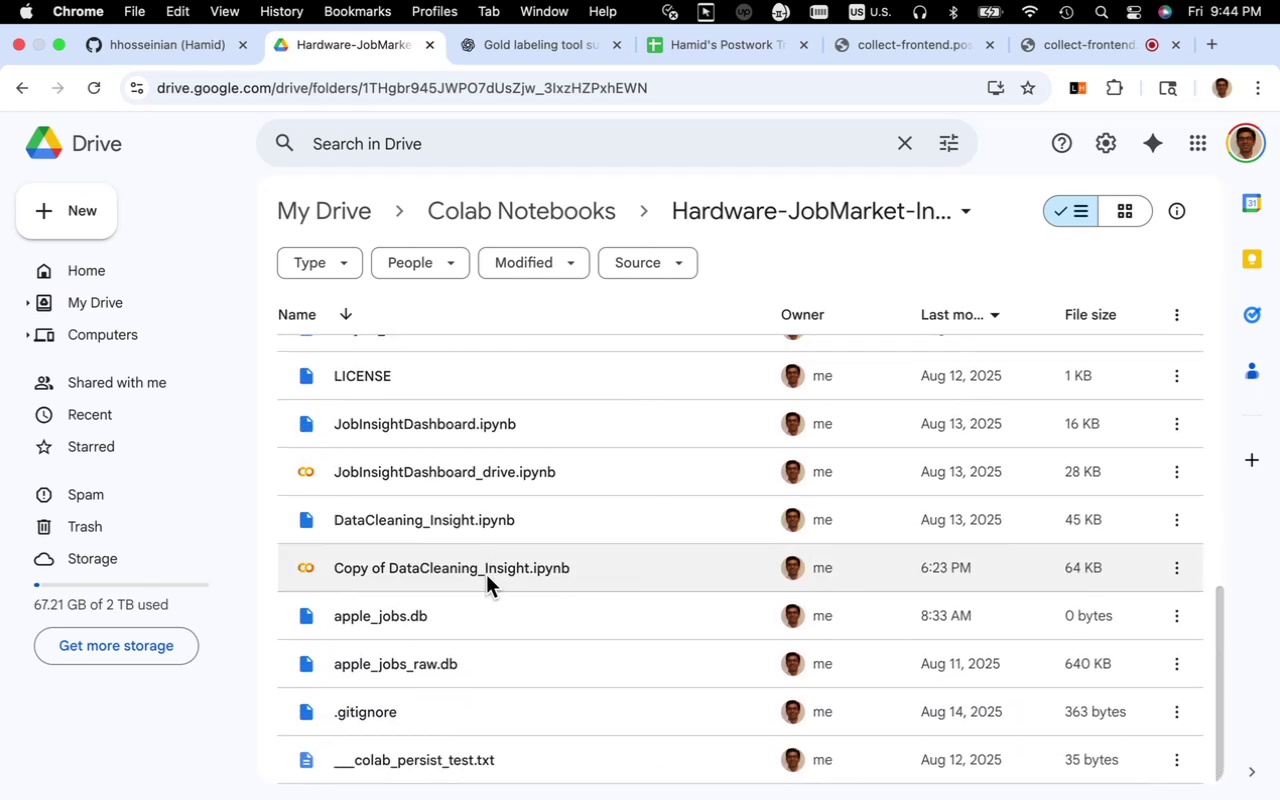 
right_click([486, 576])
 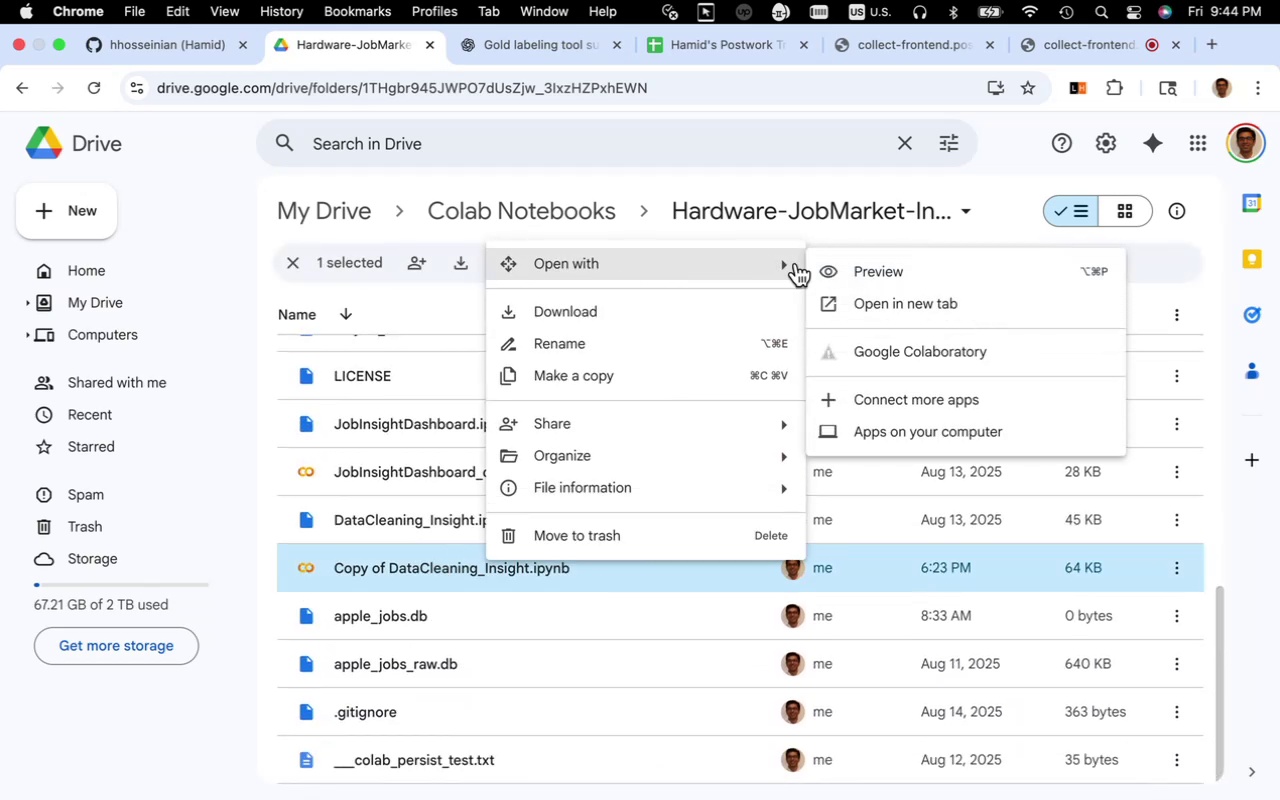 
wait(6.38)
 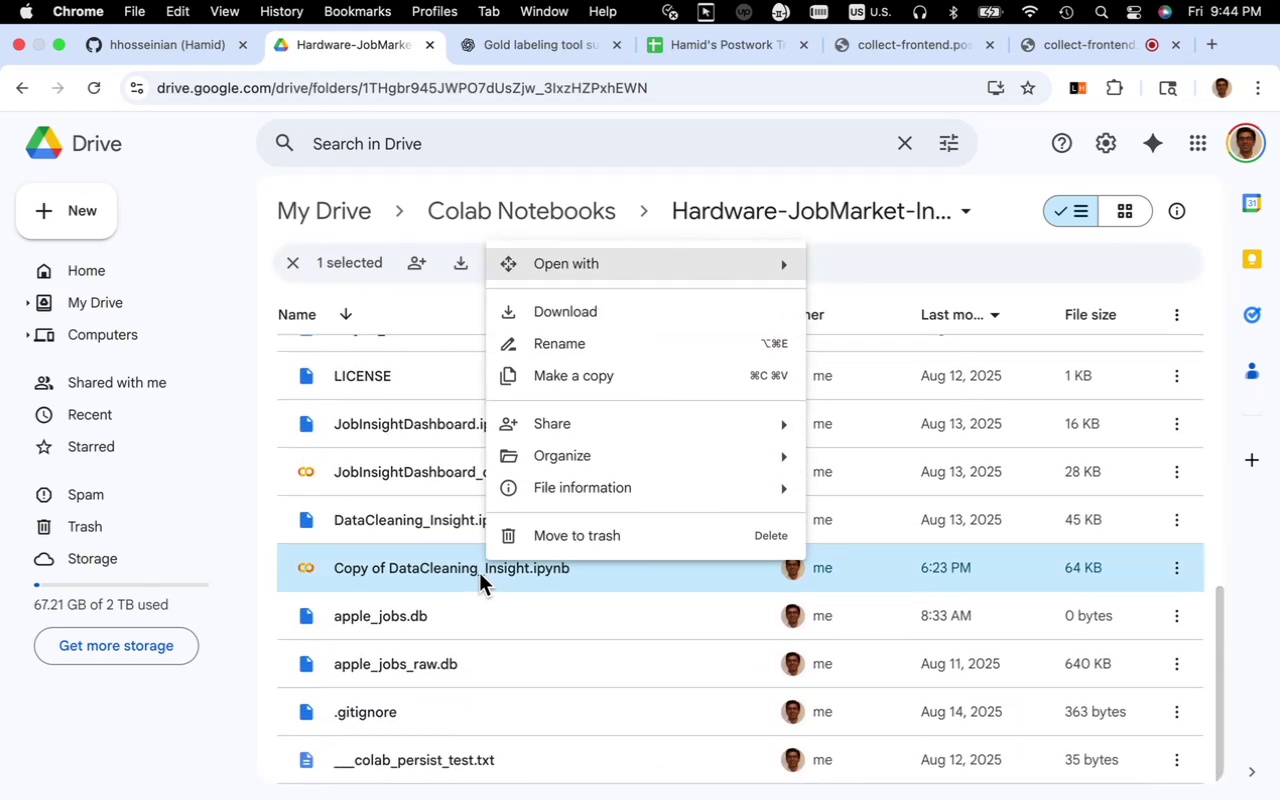 
left_click([864, 348])
 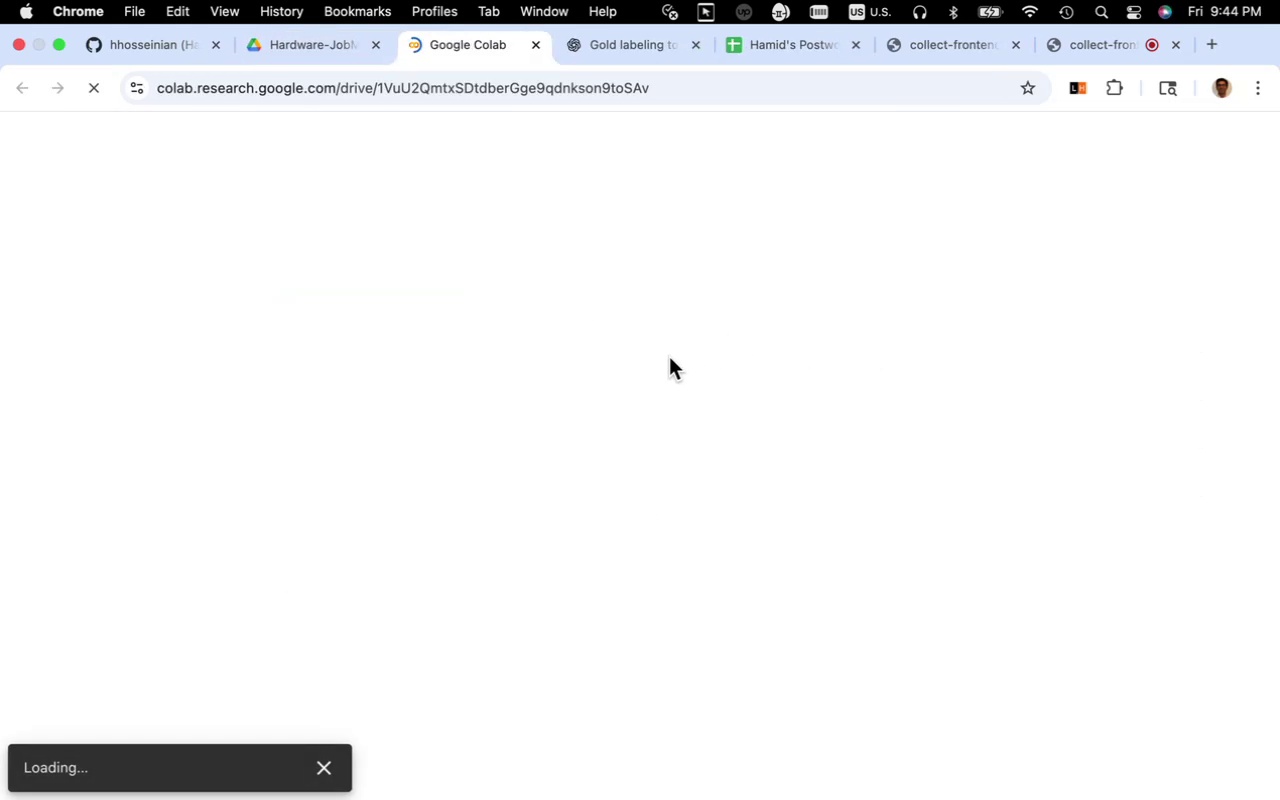 
wait(9.58)
 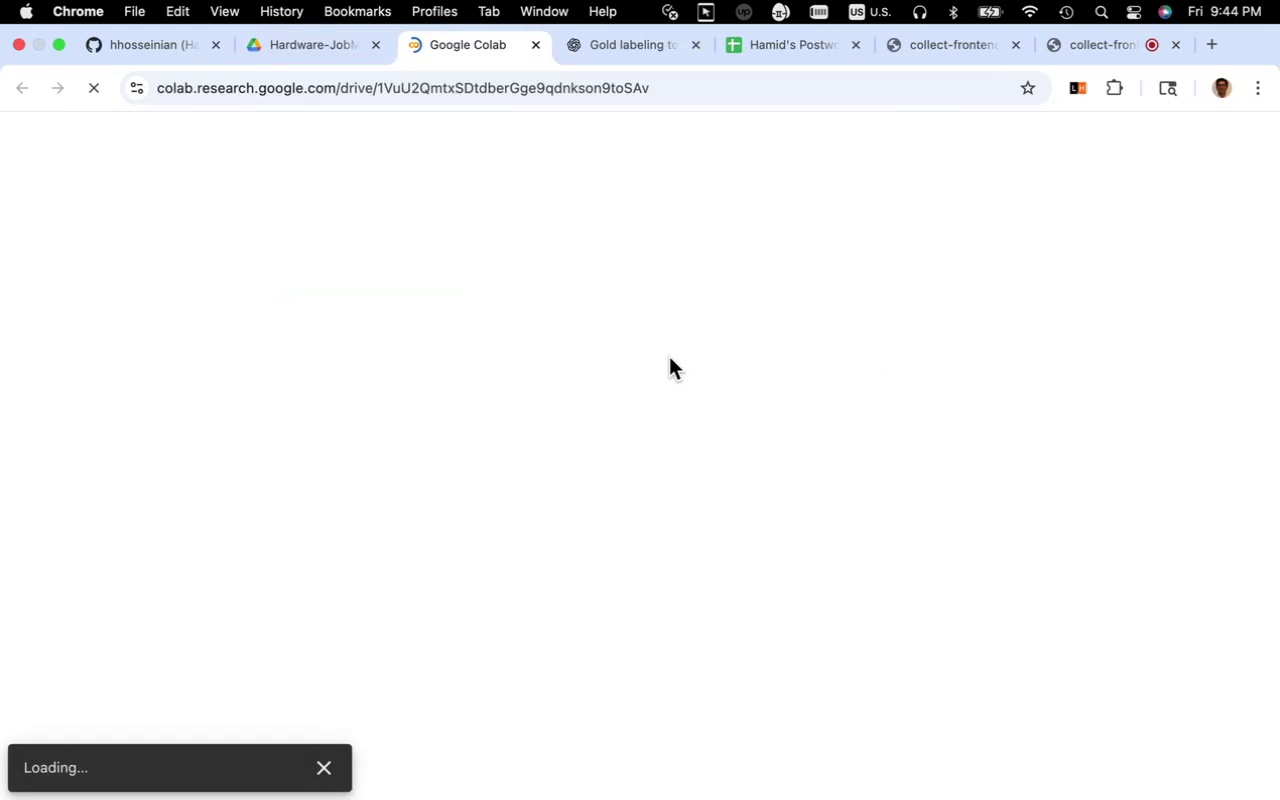 
scroll: coordinate [548, 388], scroll_direction: down, amount: 22.0
 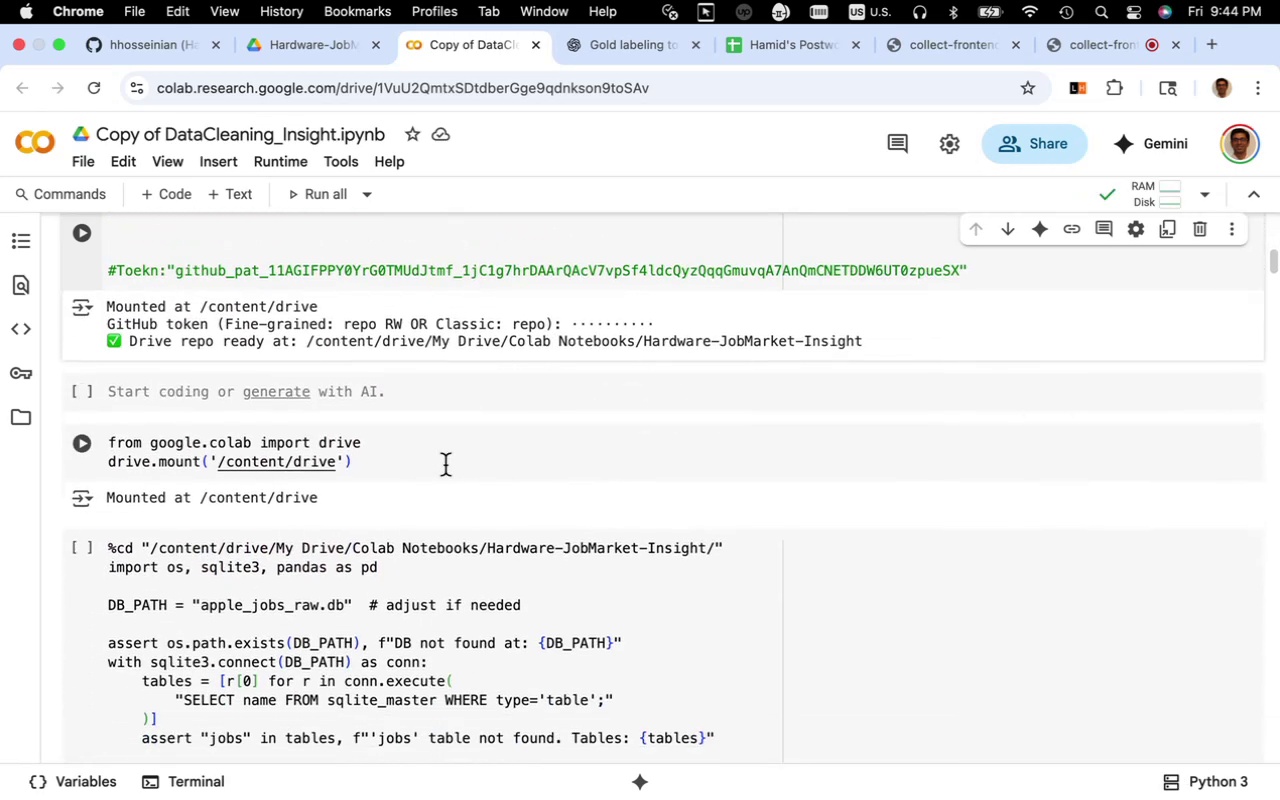 
left_click([445, 465])
 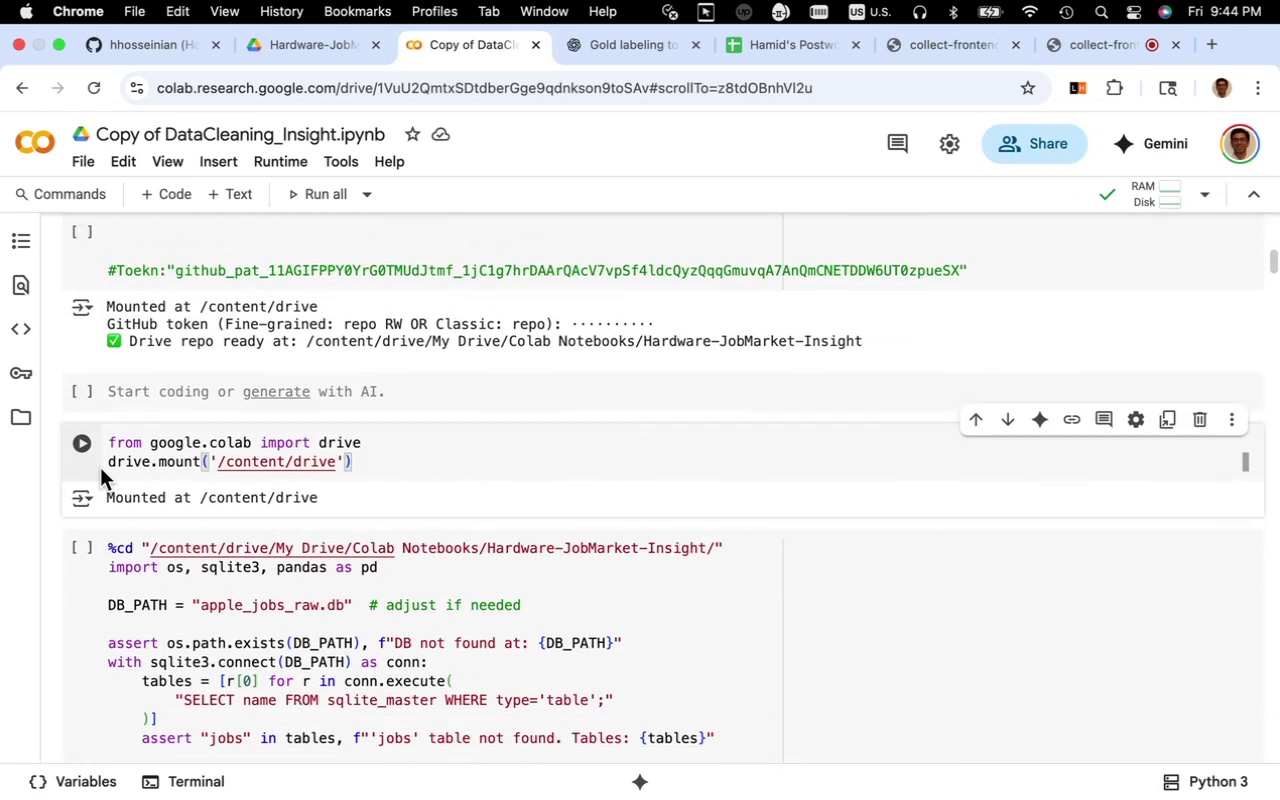 
mouse_move([113, 438])
 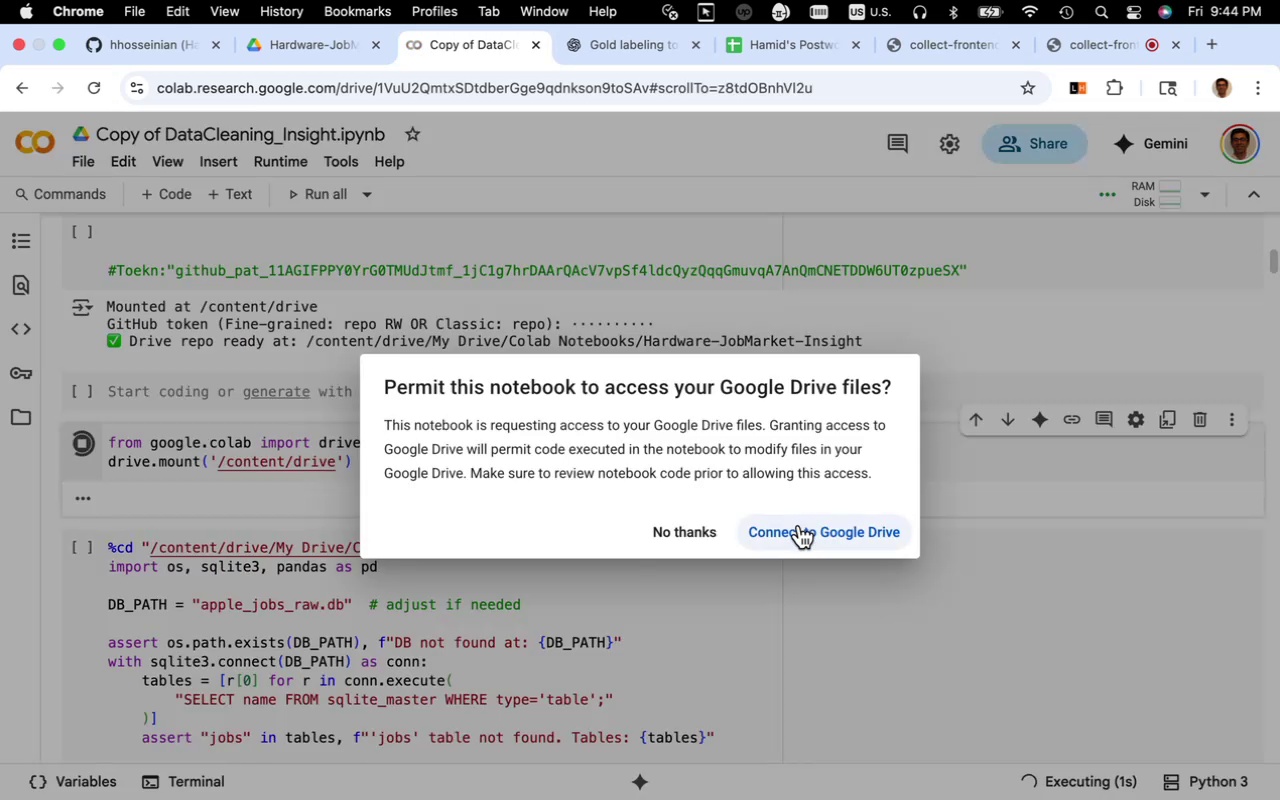 
left_click([801, 530])
 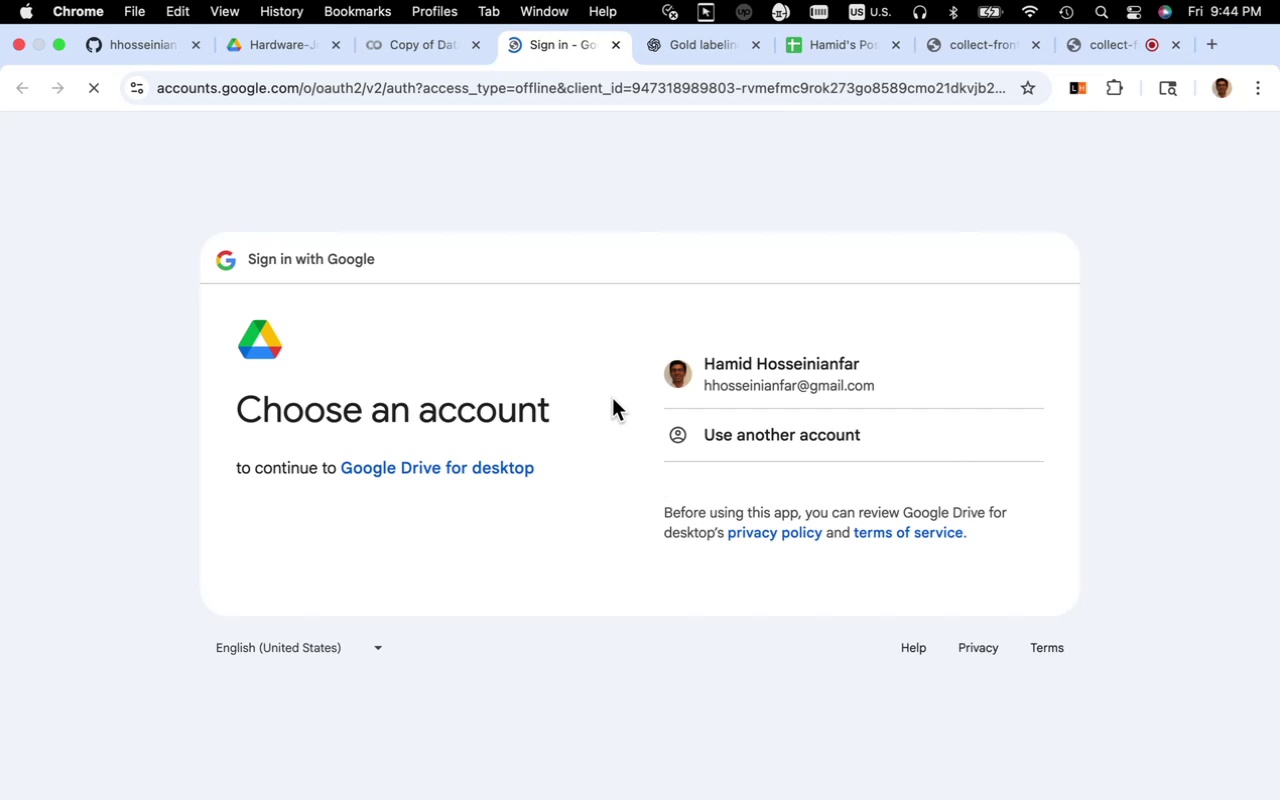 
left_click([809, 381])
 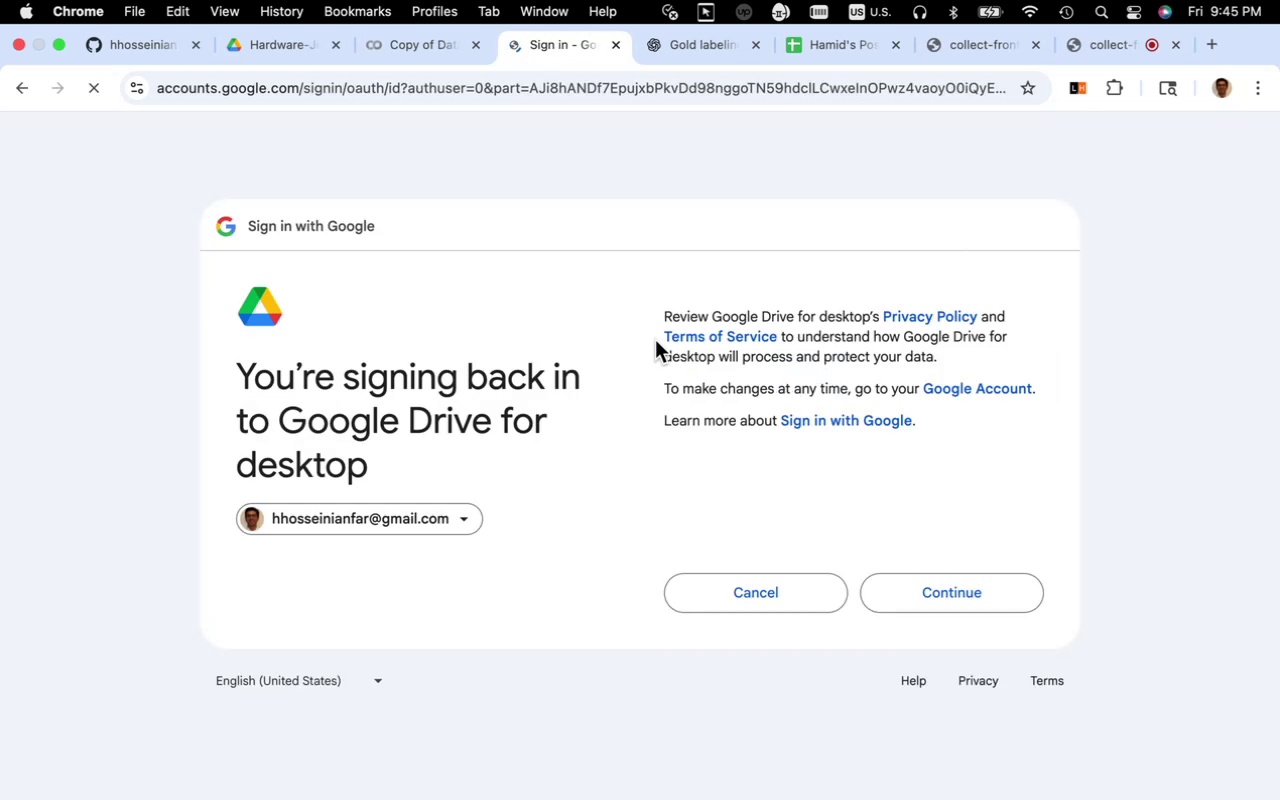 
left_click([914, 591])
 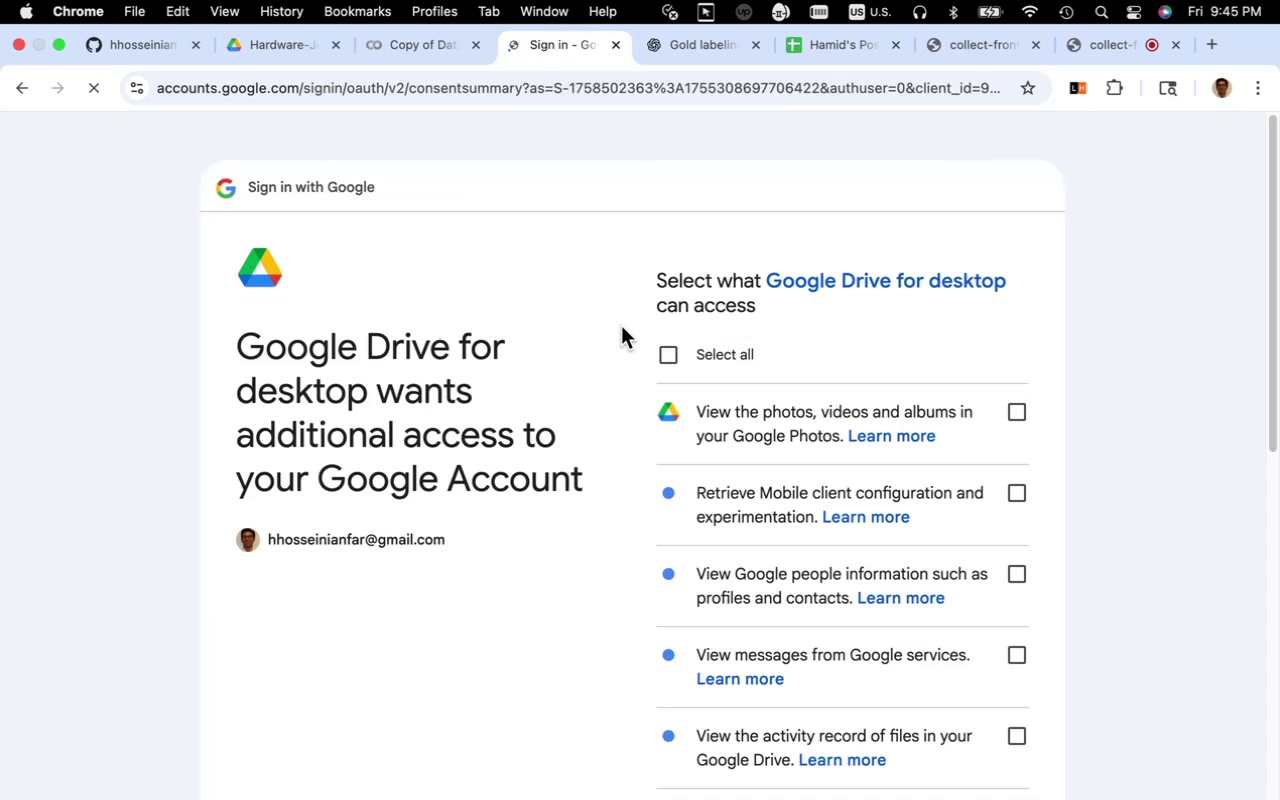 
scroll: coordinate [621, 325], scroll_direction: down, amount: 27.0
 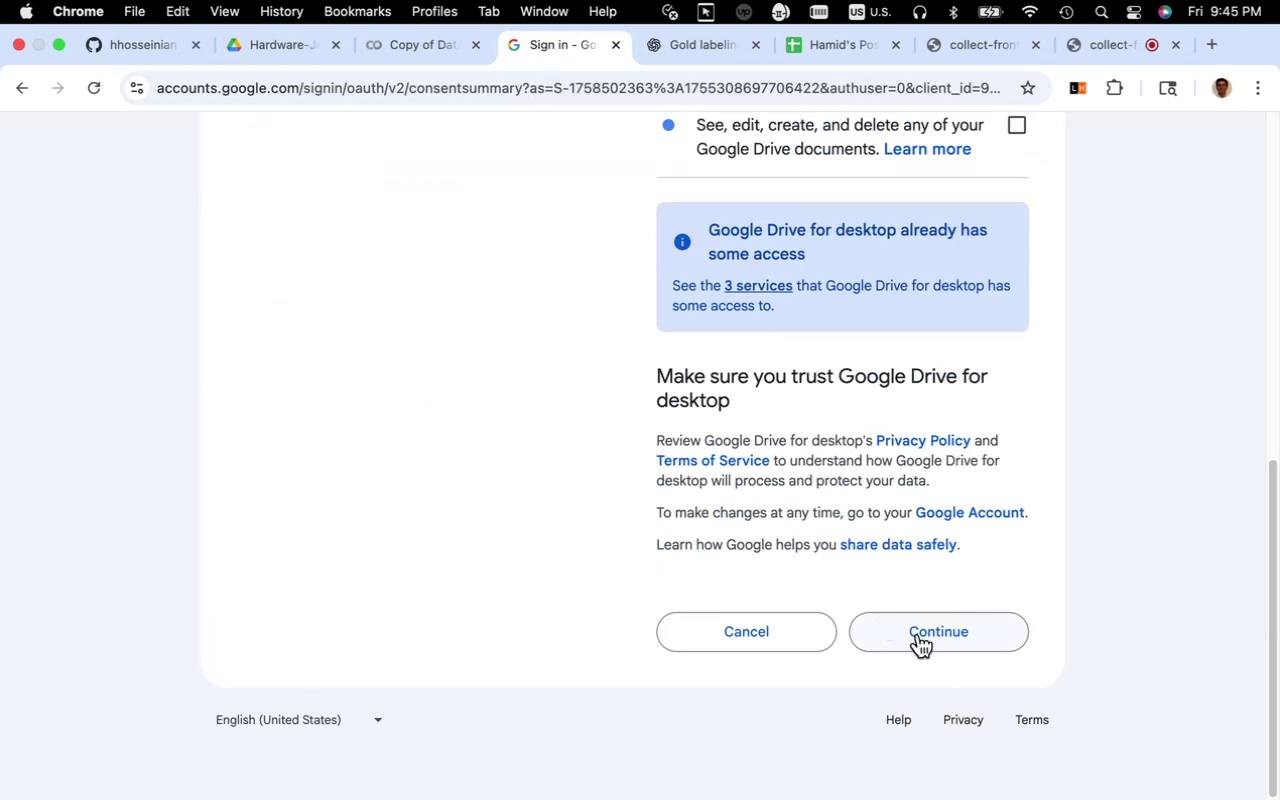 
left_click([918, 634])
 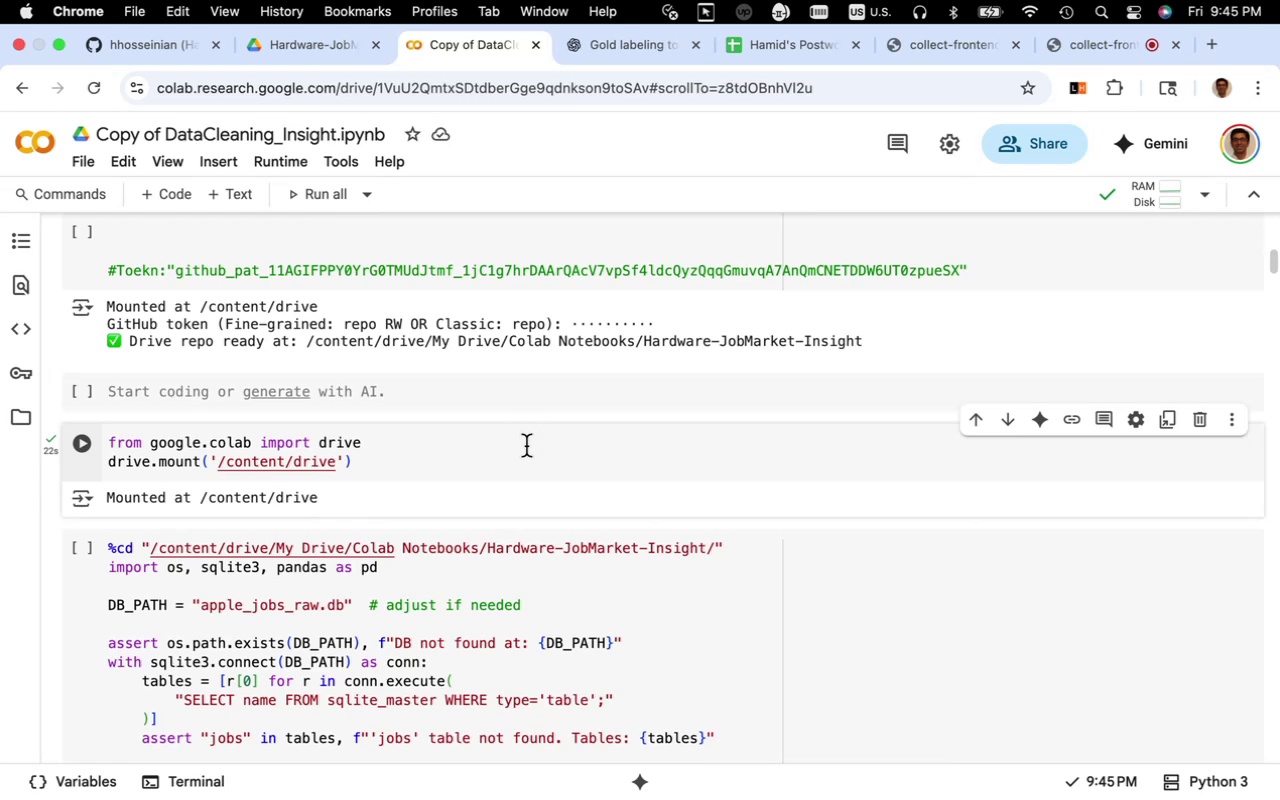 
wait(23.83)
 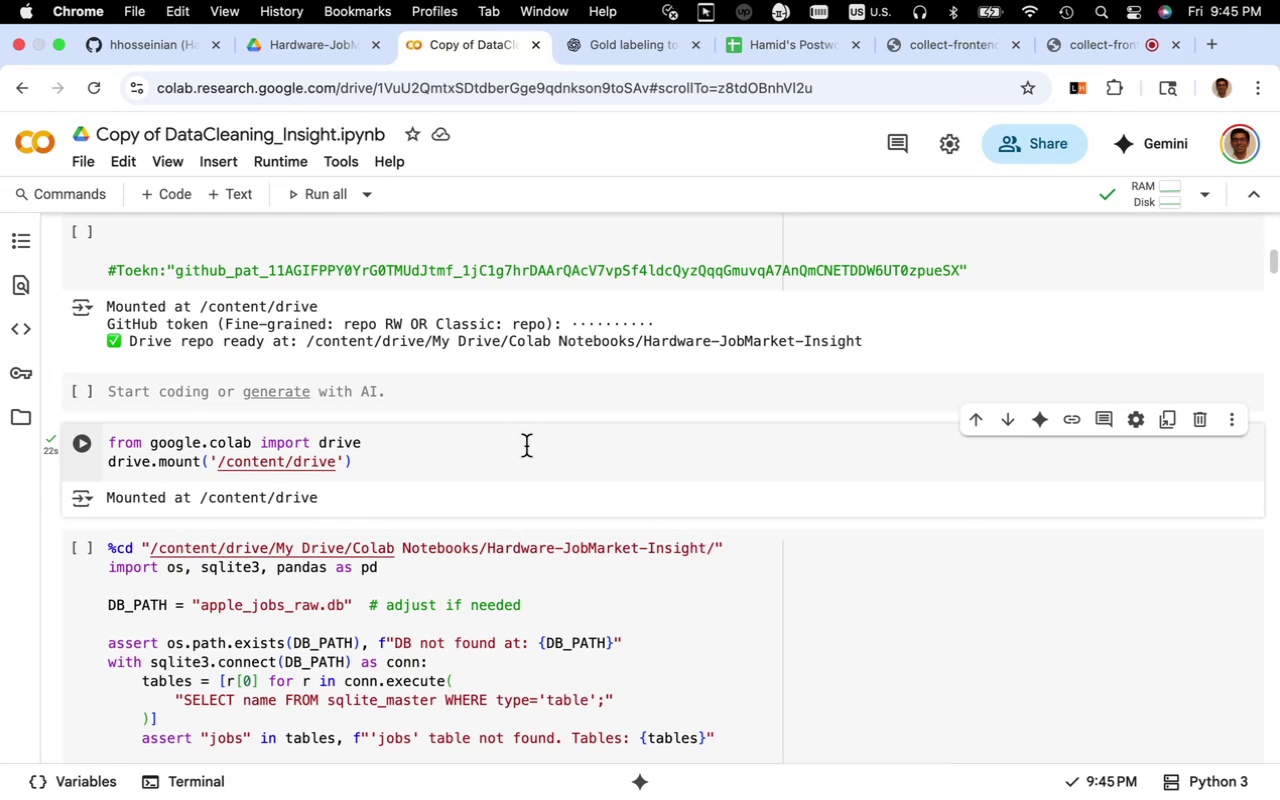 
scroll: coordinate [524, 449], scroll_direction: down, amount: 5.0
 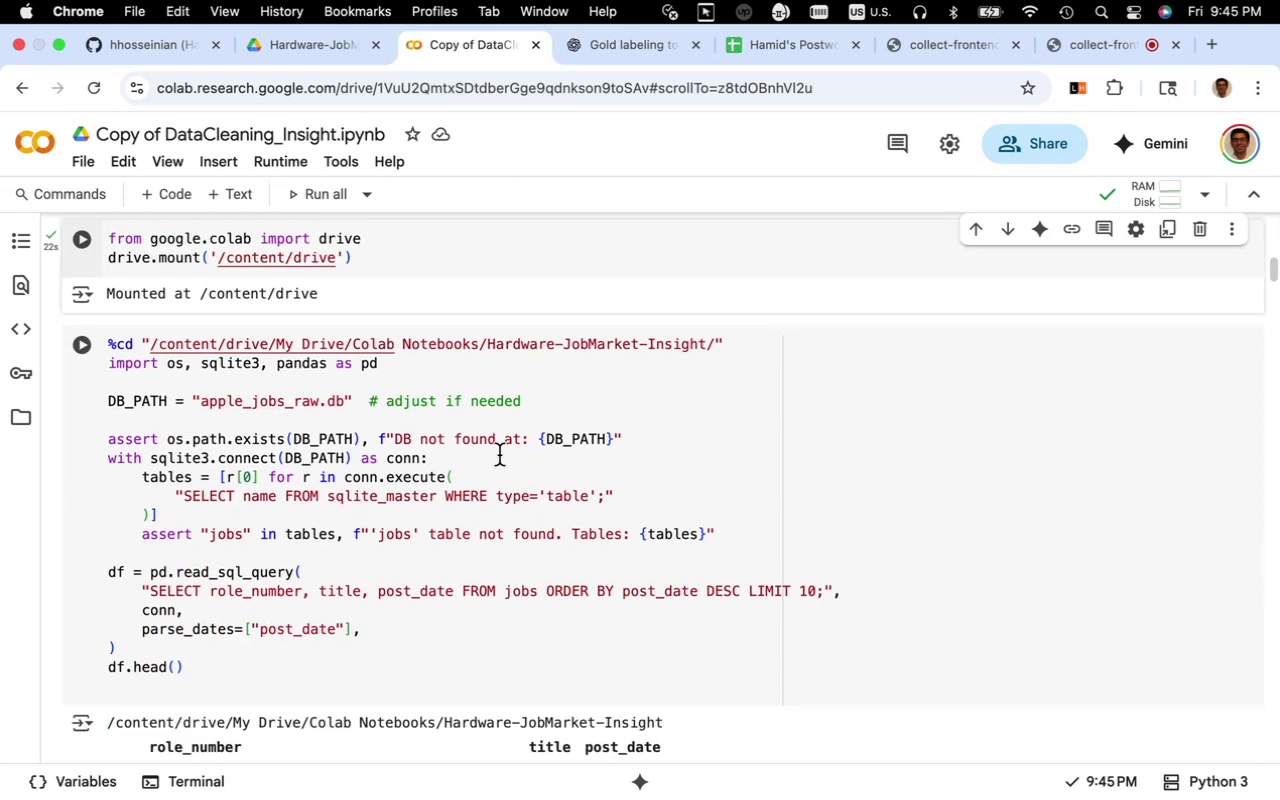 
left_click([499, 455])
 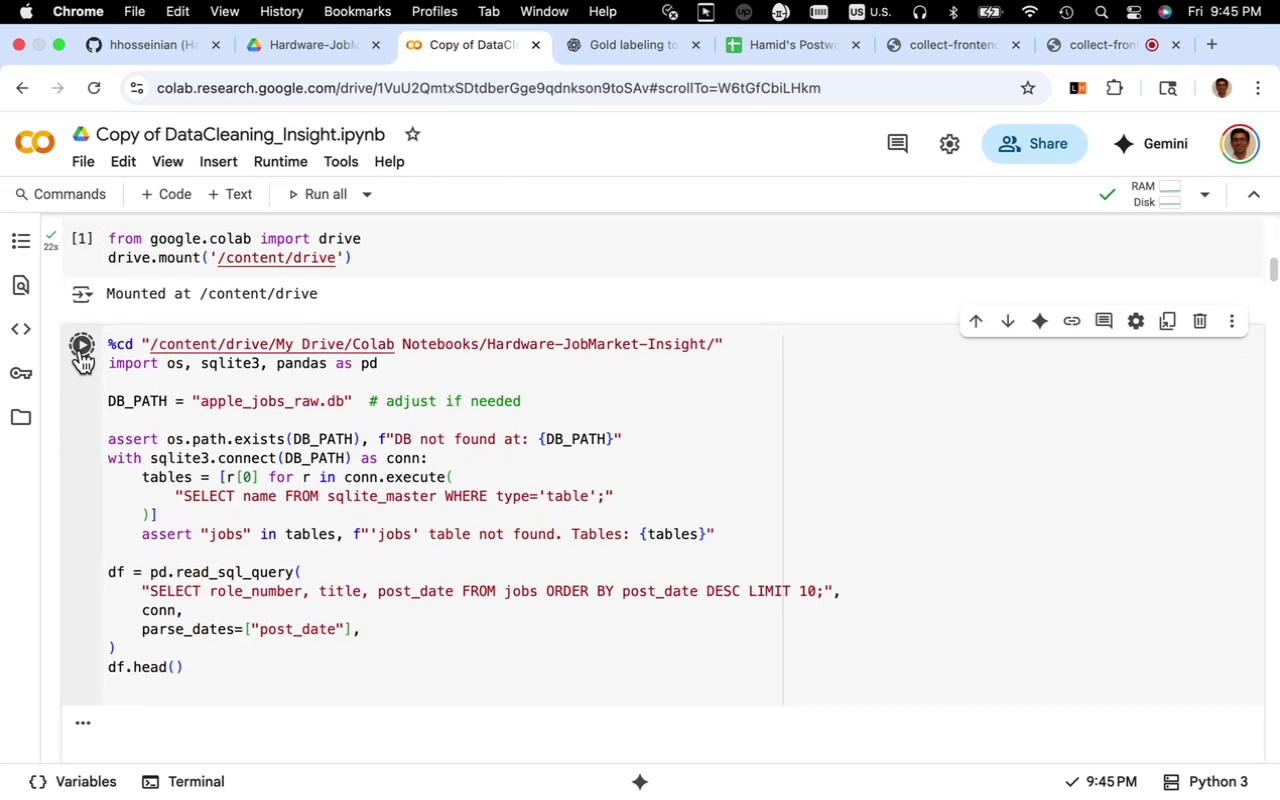 
scroll: coordinate [356, 531], scroll_direction: down, amount: 8.0
 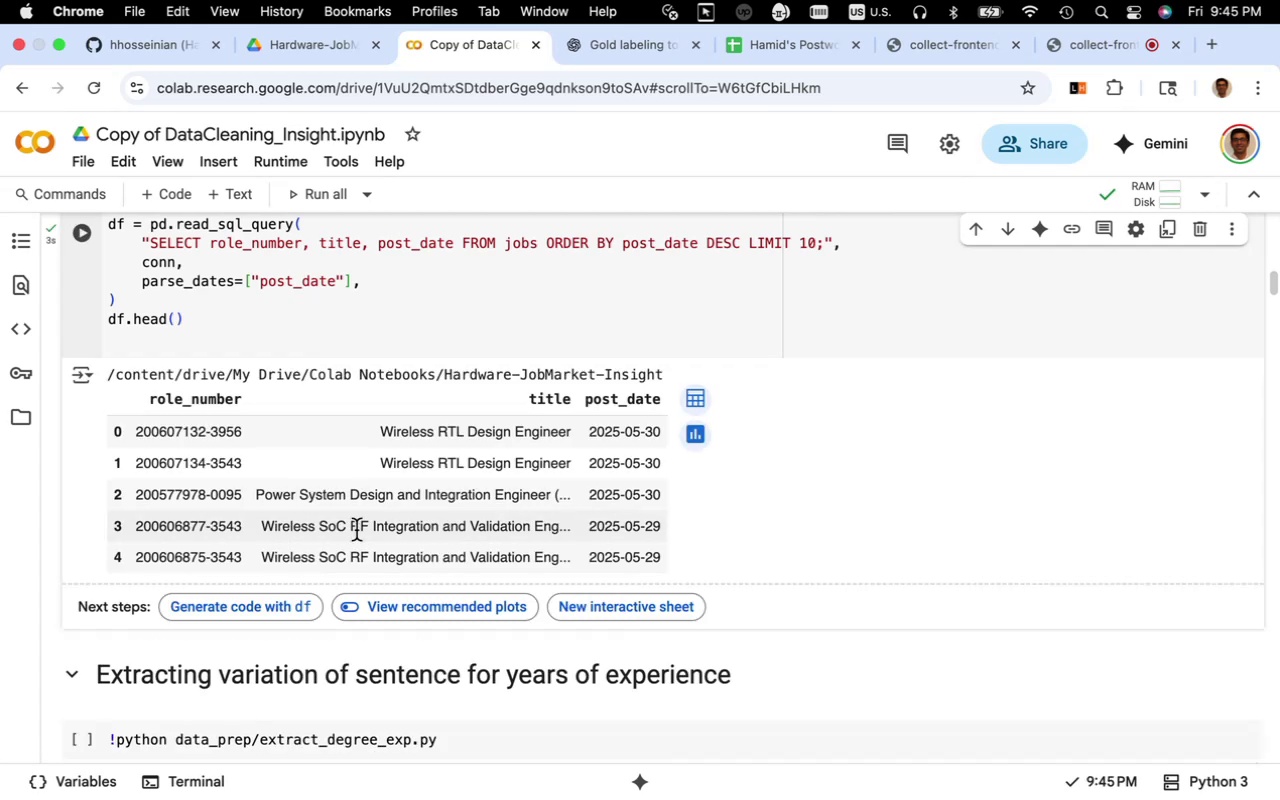 
wait(5.26)
 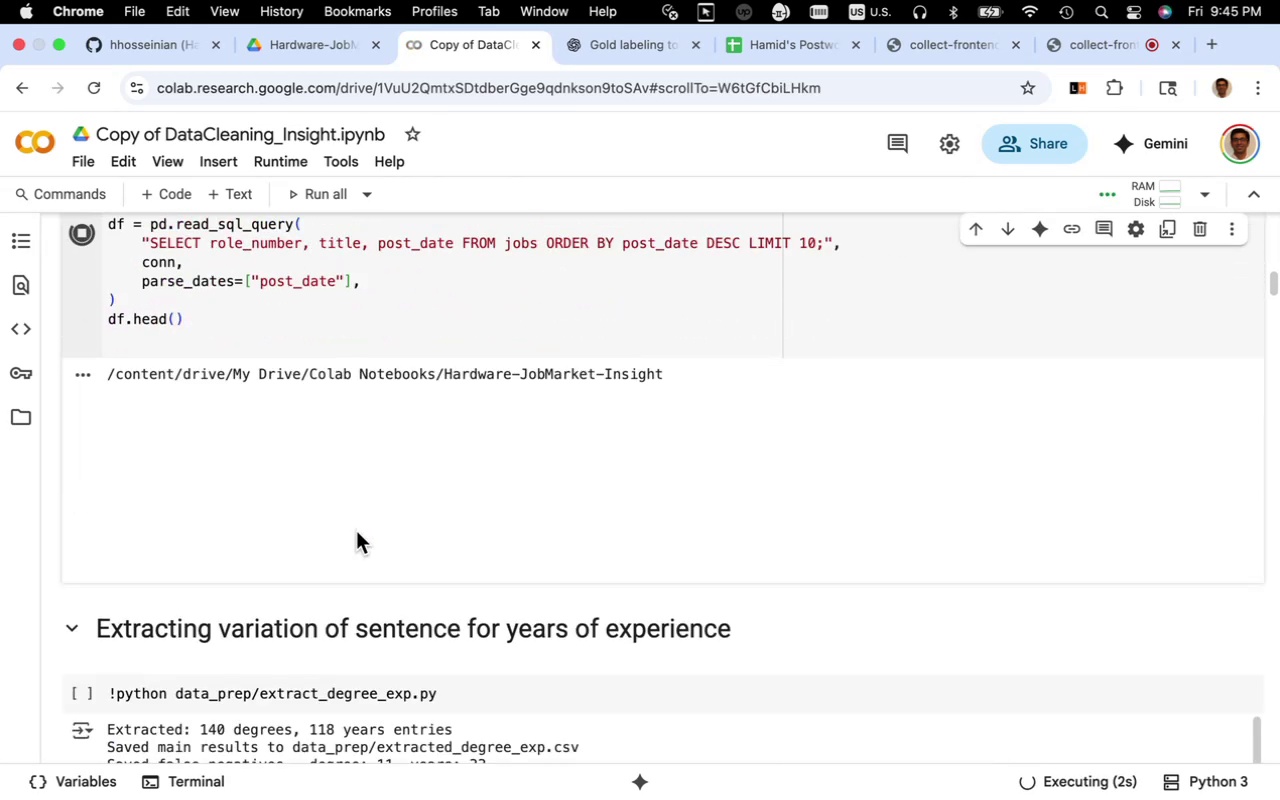 
scroll: coordinate [378, 512], scroll_direction: up, amount: 10.0
 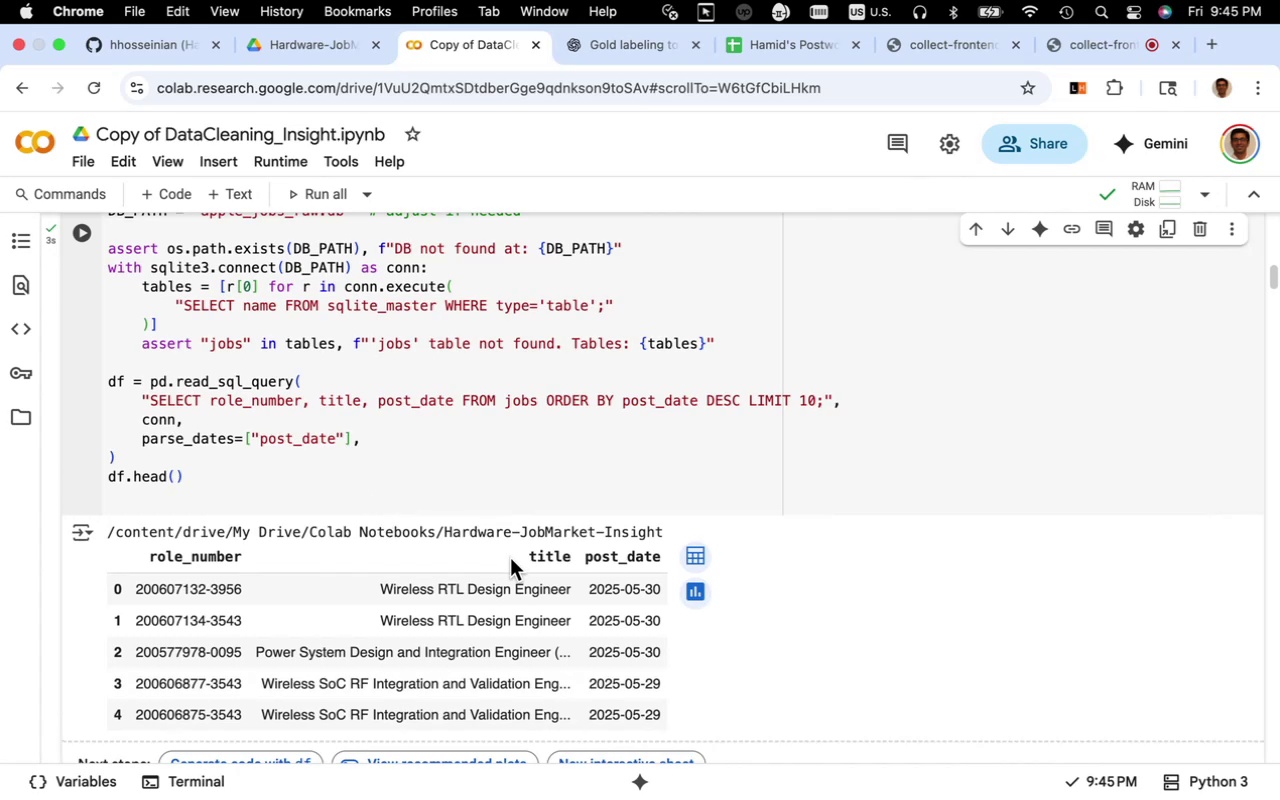 
wait(11.6)
 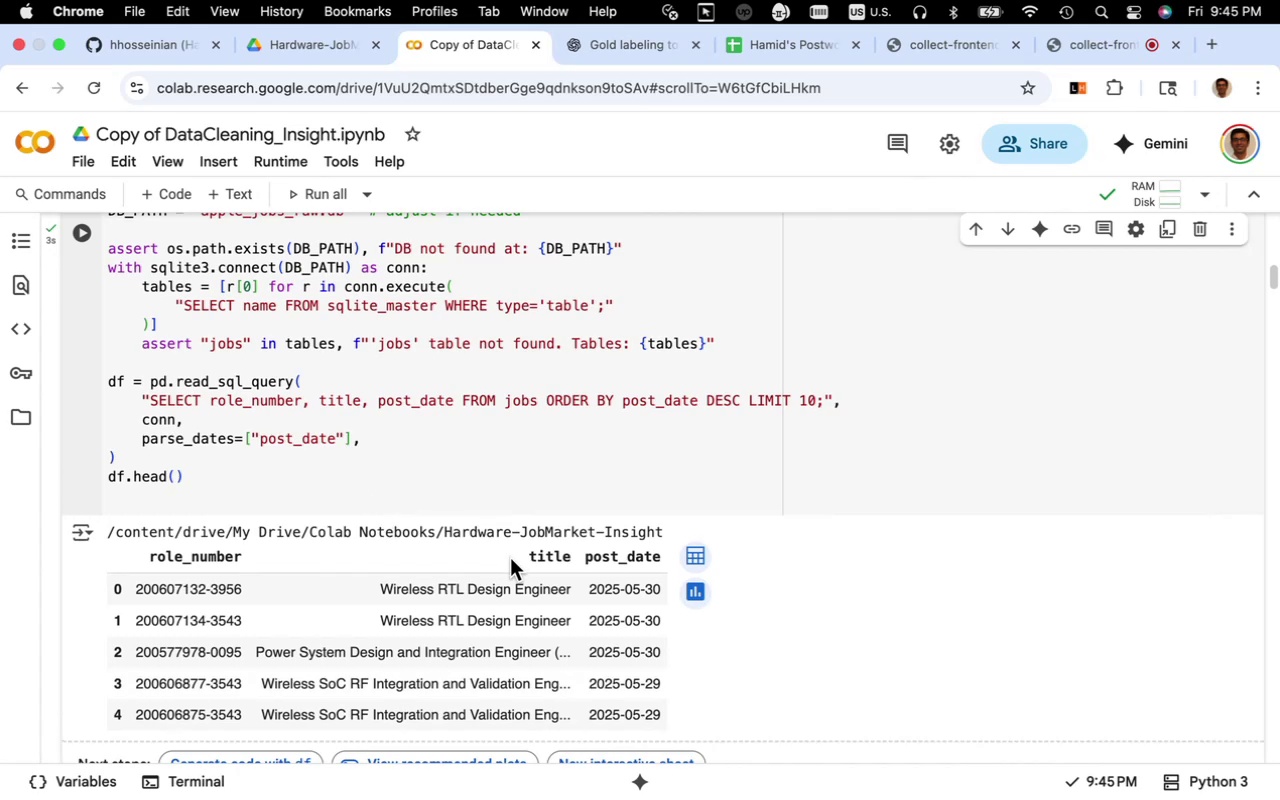 
scroll: coordinate [486, 578], scroll_direction: down, amount: 10.0
 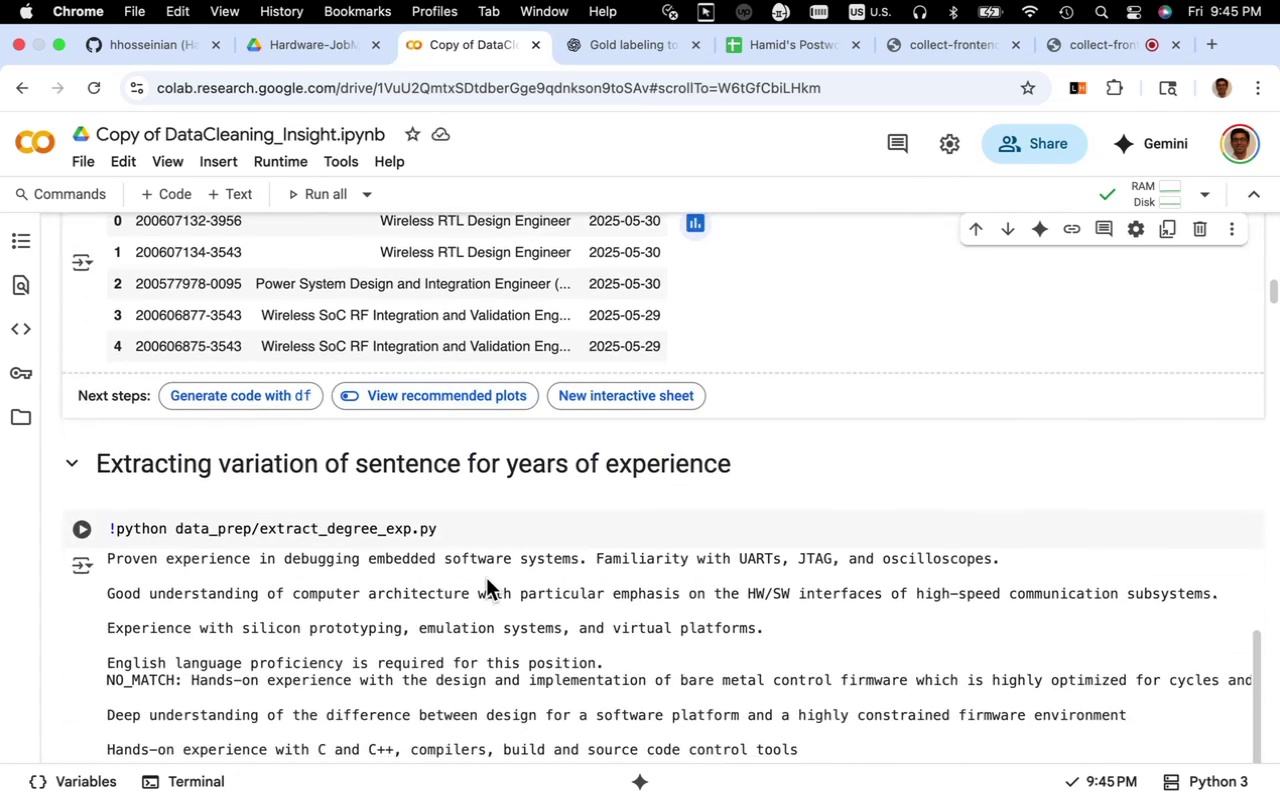 
scroll: coordinate [486, 578], scroll_direction: up, amount: 18.0
 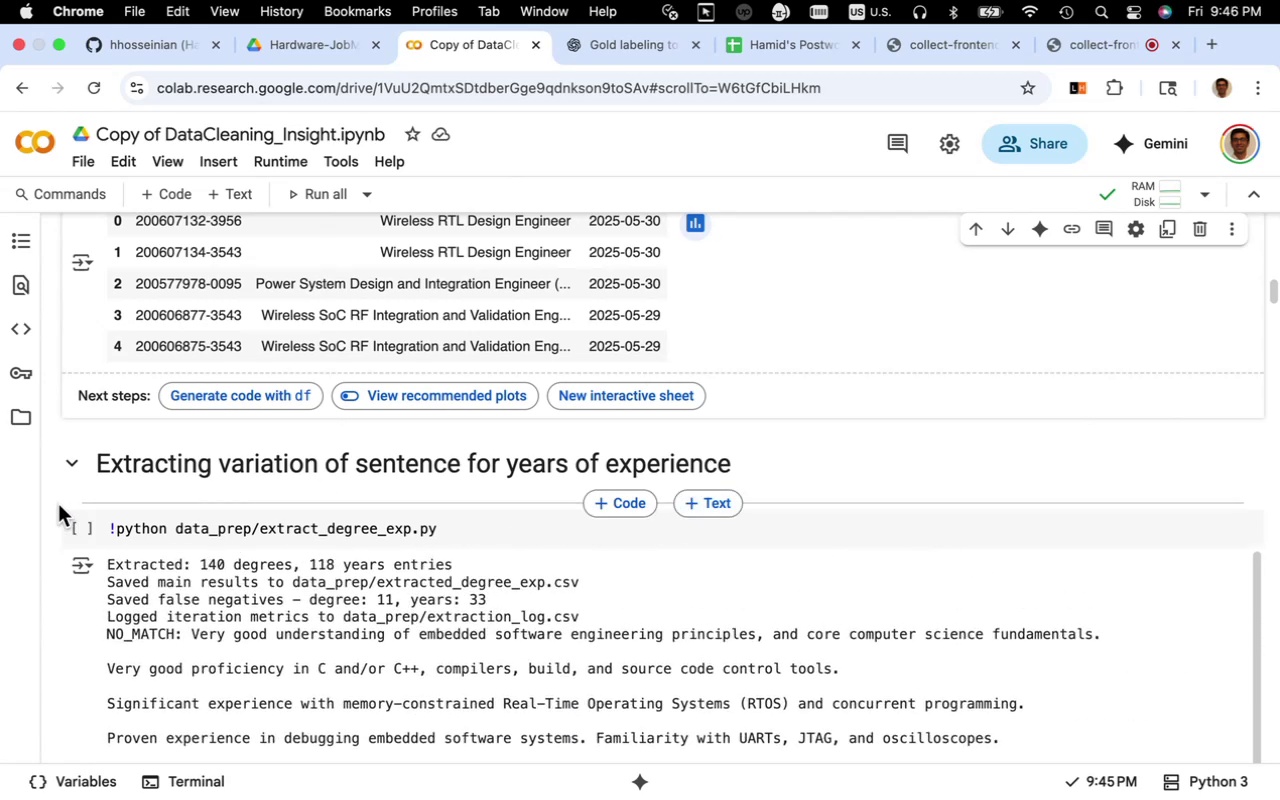 
scroll: coordinate [52, 490], scroll_direction: down, amount: 7.0
 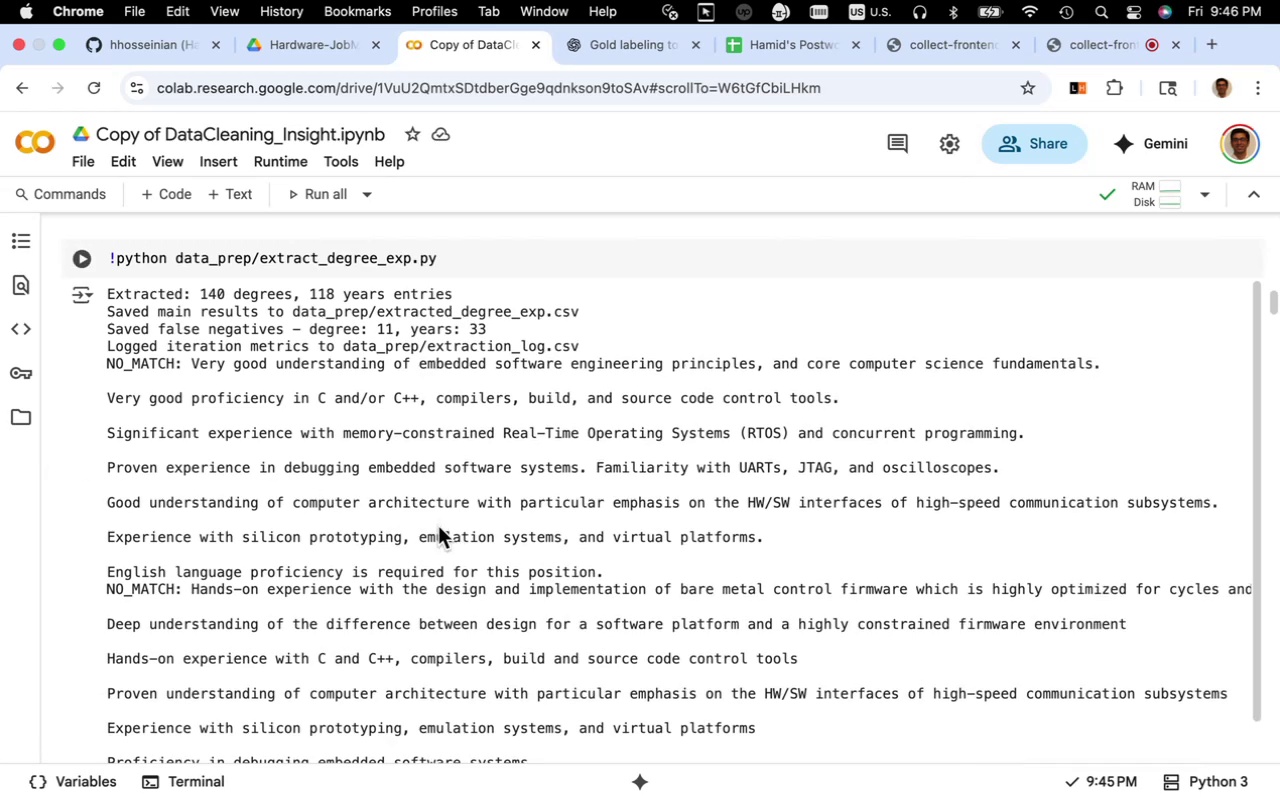 
wait(14.42)
 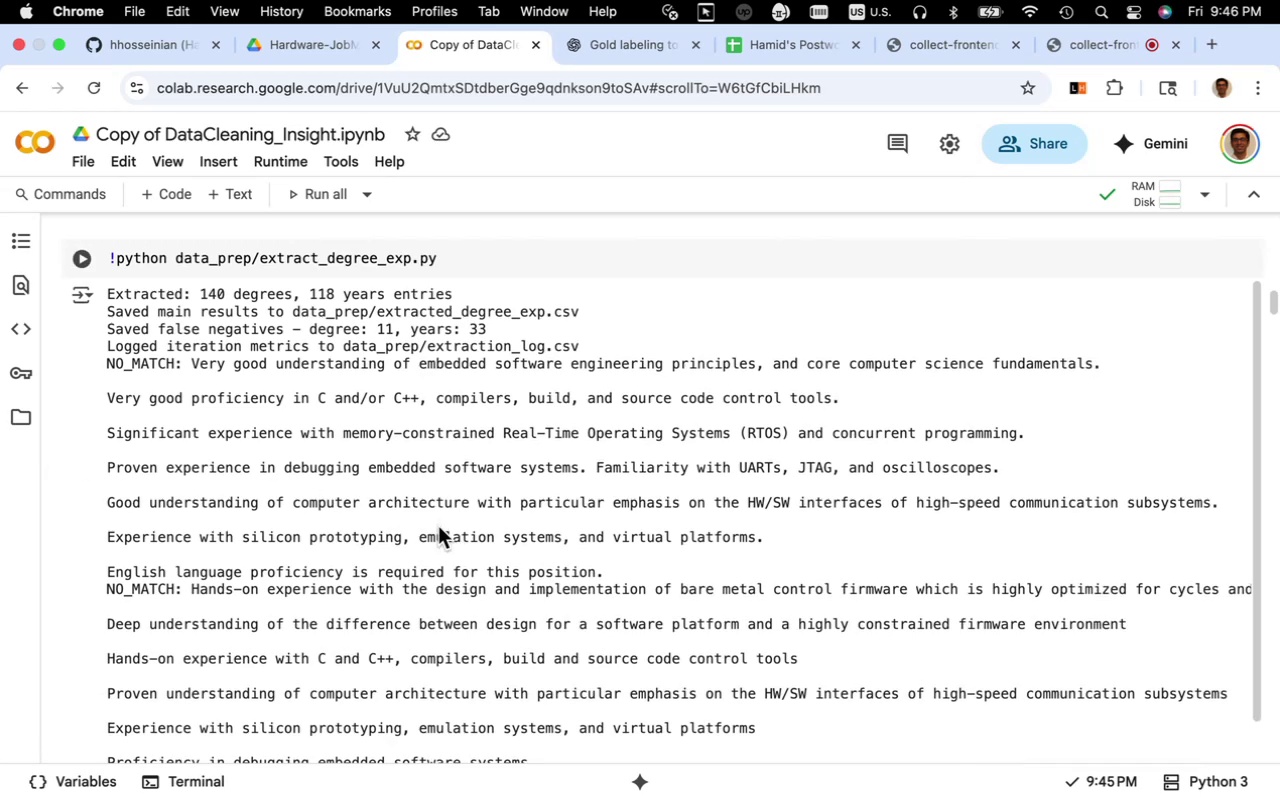 
scroll: coordinate [460, 503], scroll_direction: up, amount: 3.0
 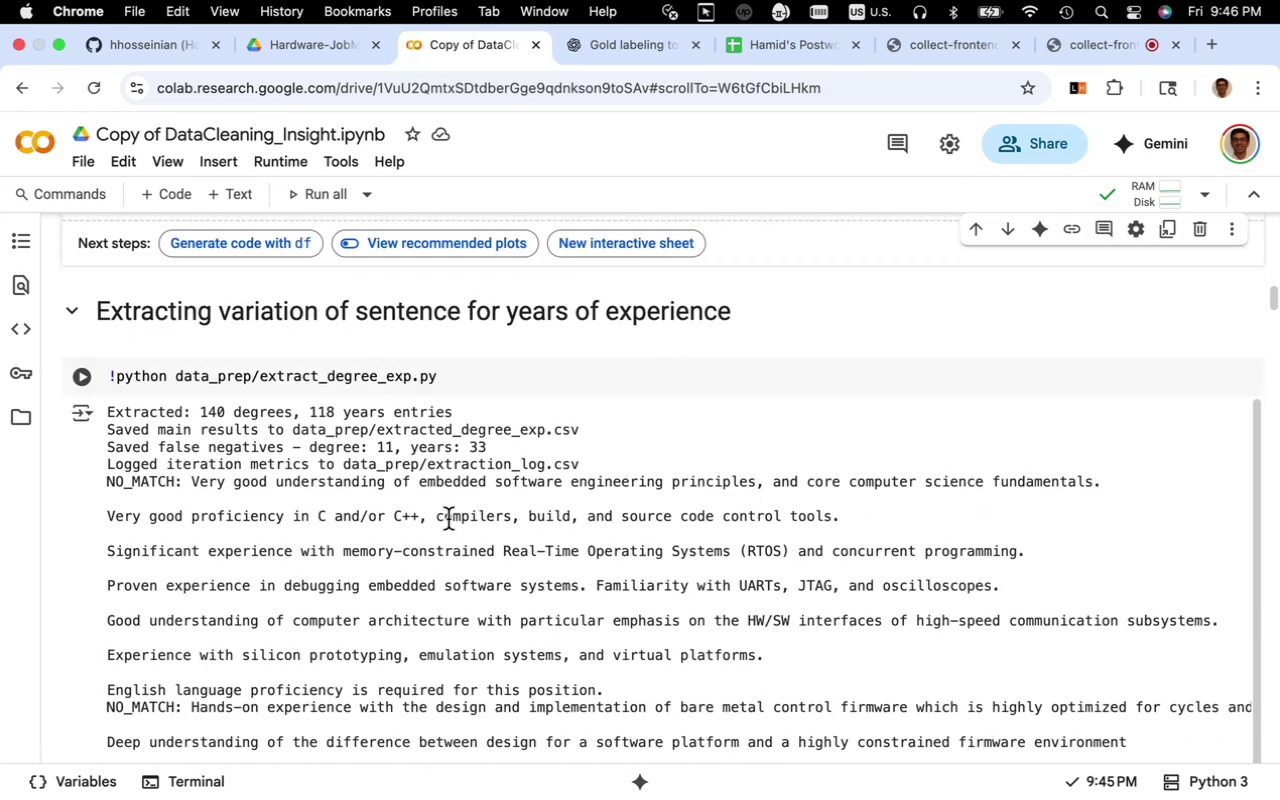 
scroll: coordinate [448, 519], scroll_direction: down, amount: 4.0
 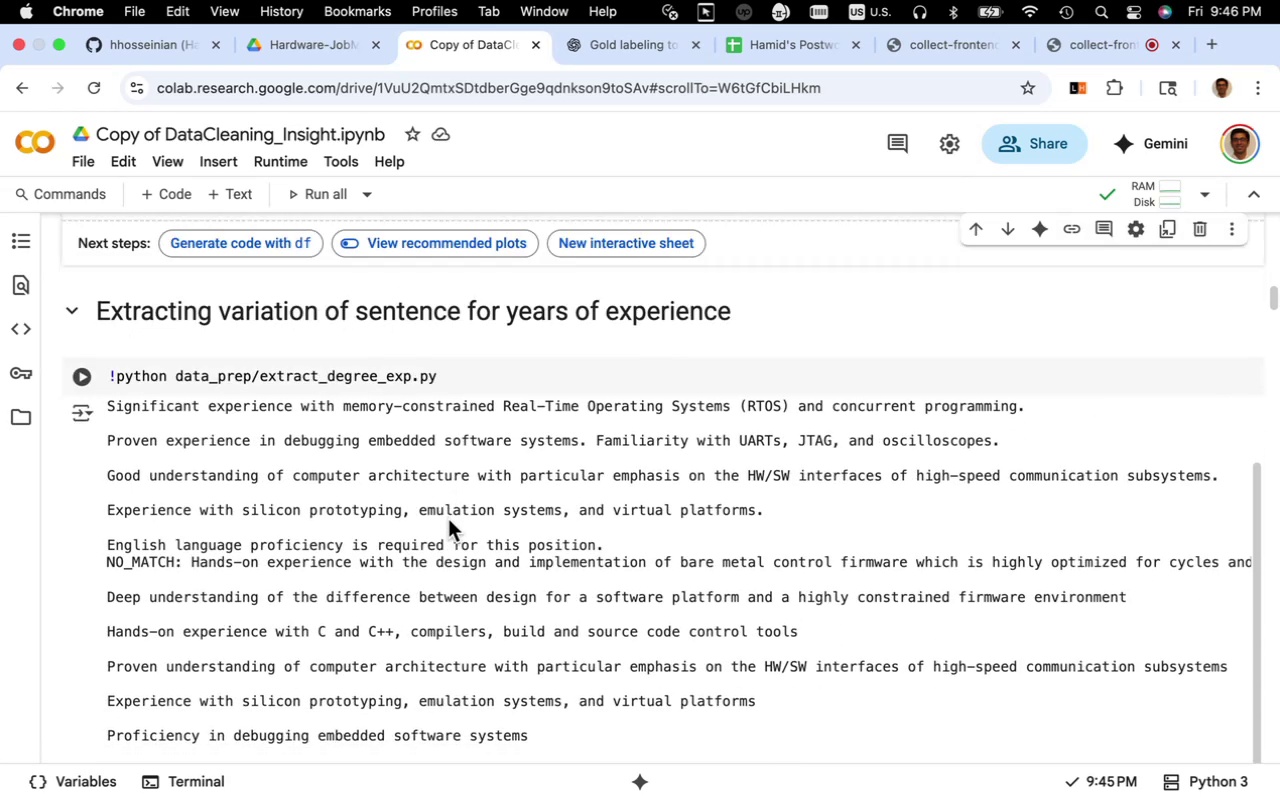 
scroll: coordinate [448, 519], scroll_direction: up, amount: 13.0
 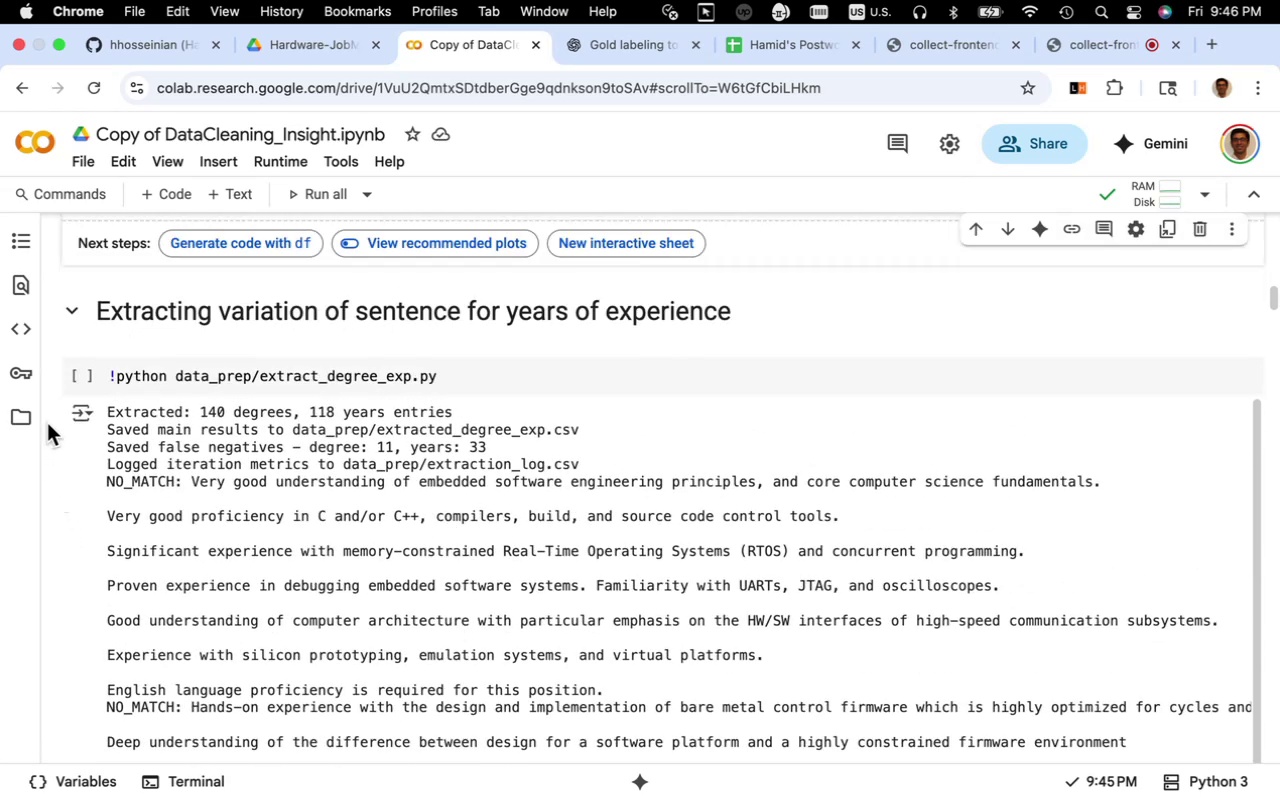 
scroll: coordinate [303, 471], scroll_direction: down, amount: 19.0
 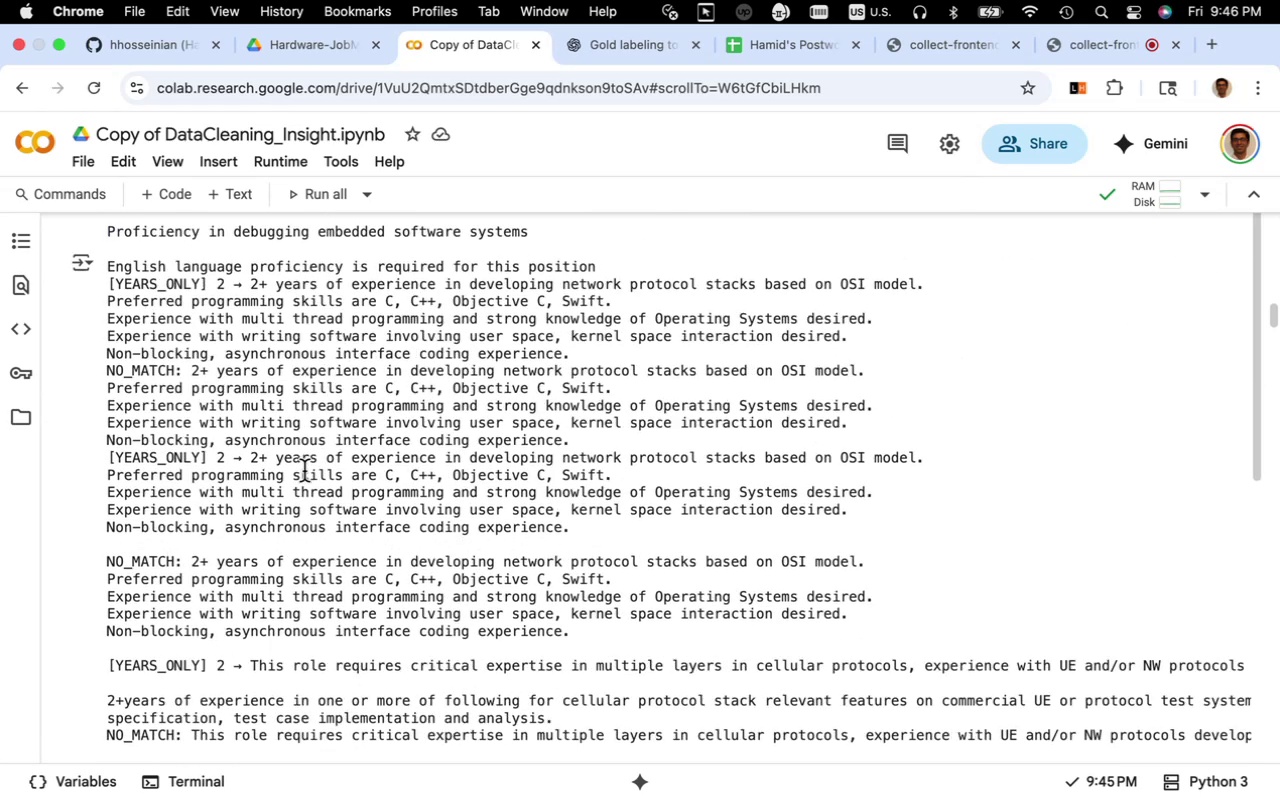 
scroll: coordinate [307, 484], scroll_direction: up, amount: 2.0
 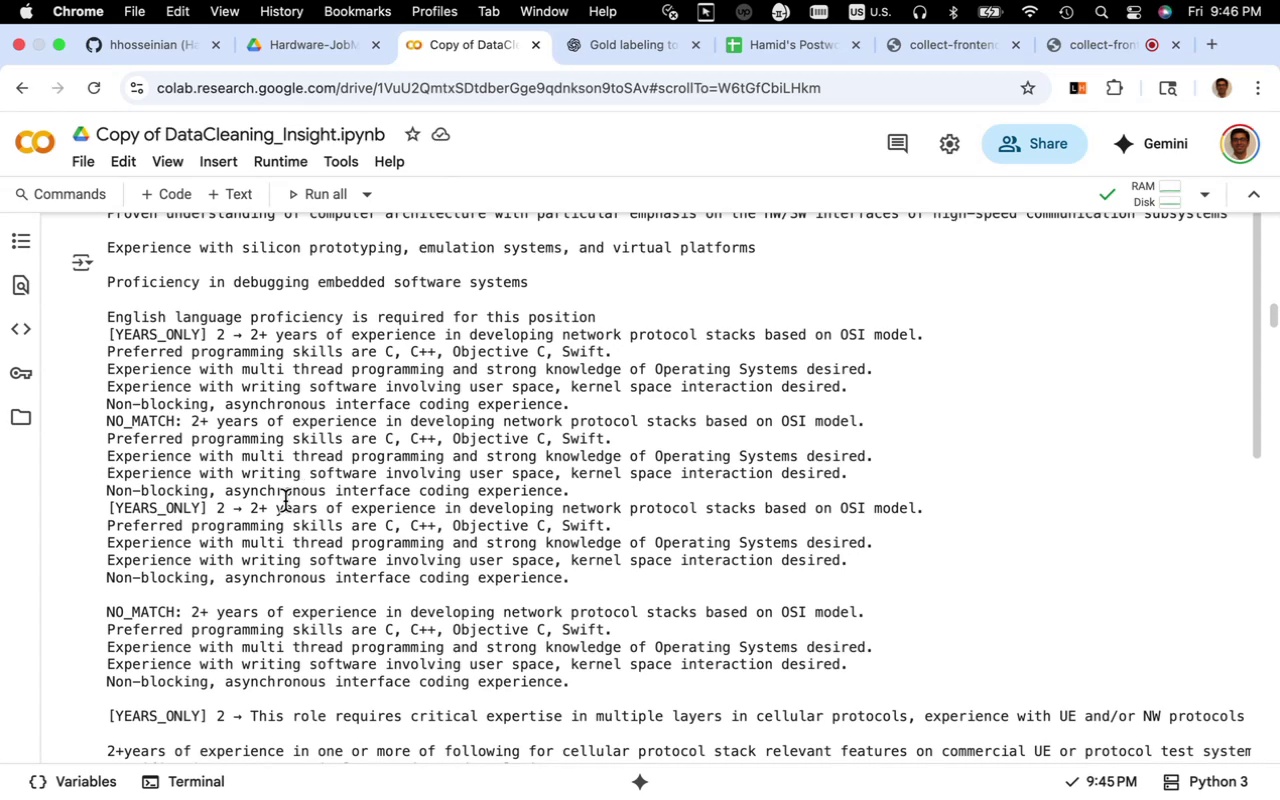 
wait(6.64)
 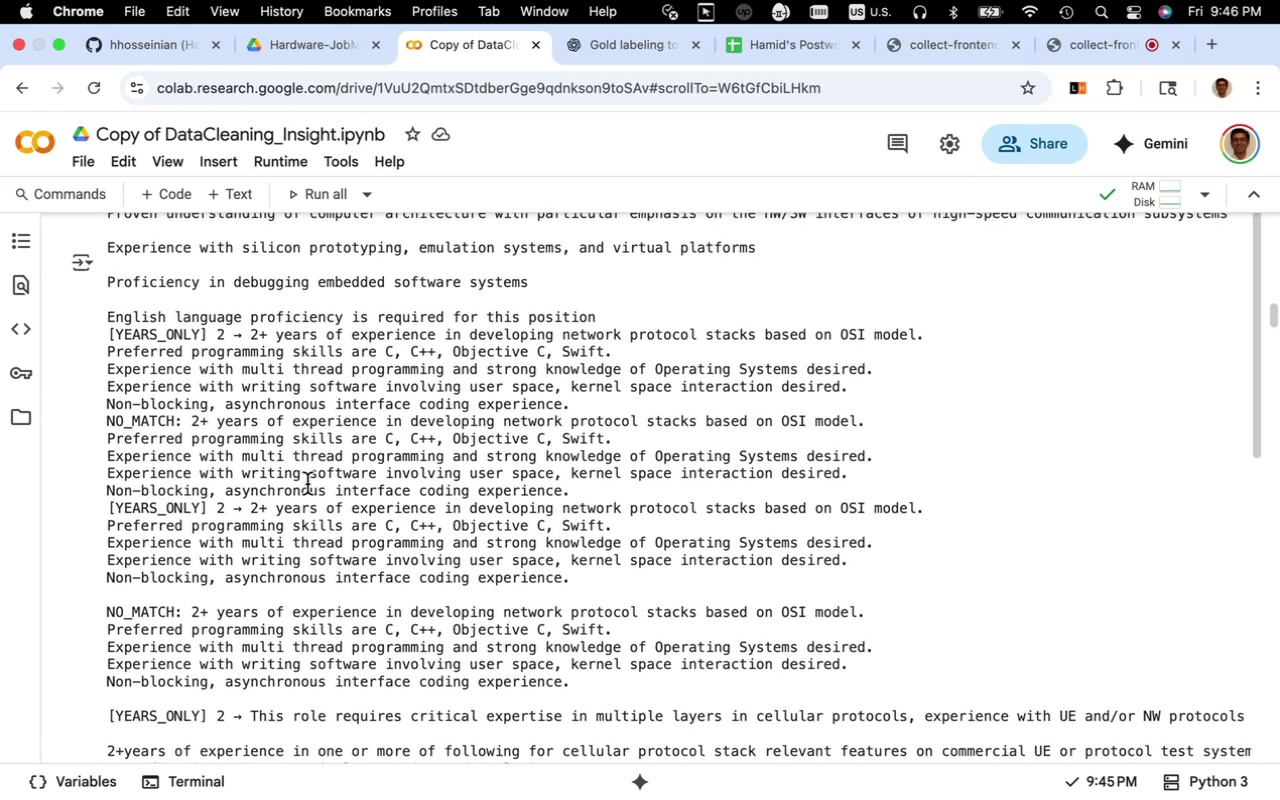 
left_click([11, 421])
 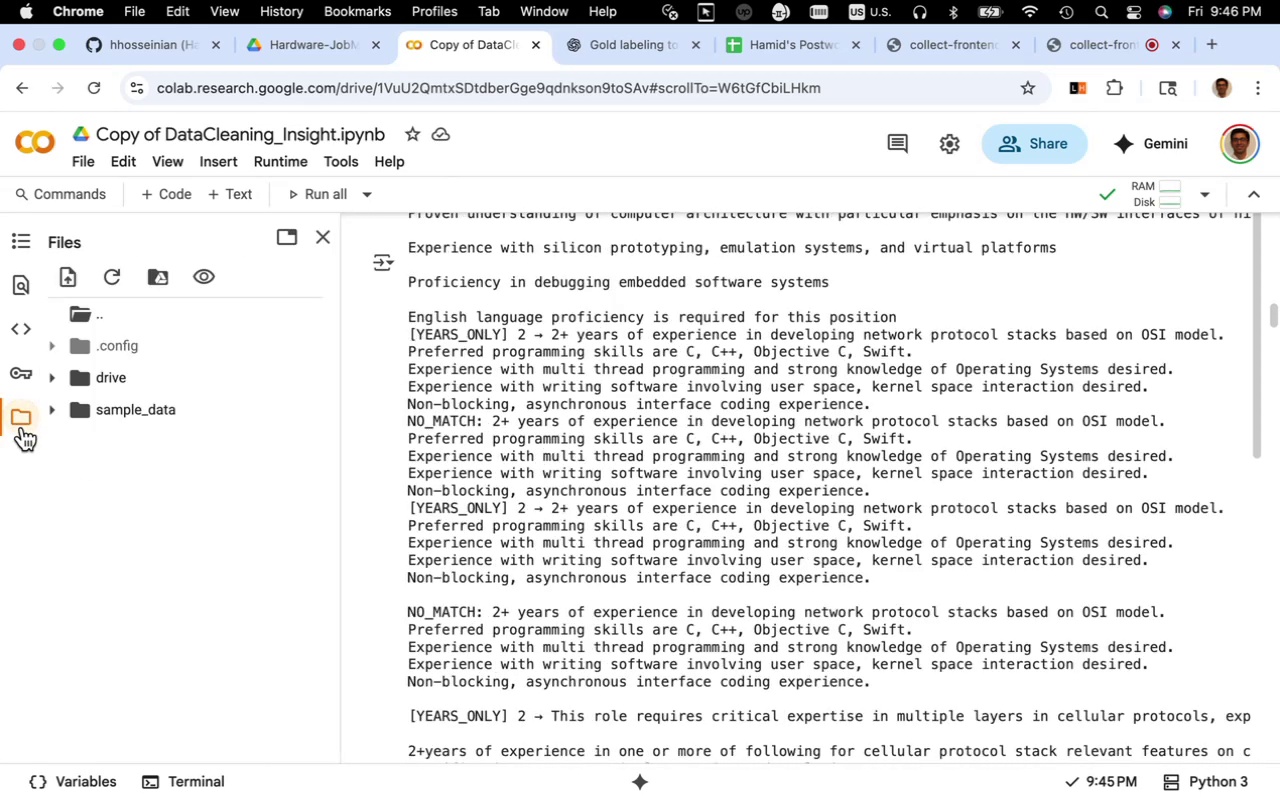 
mouse_move([145, 415])
 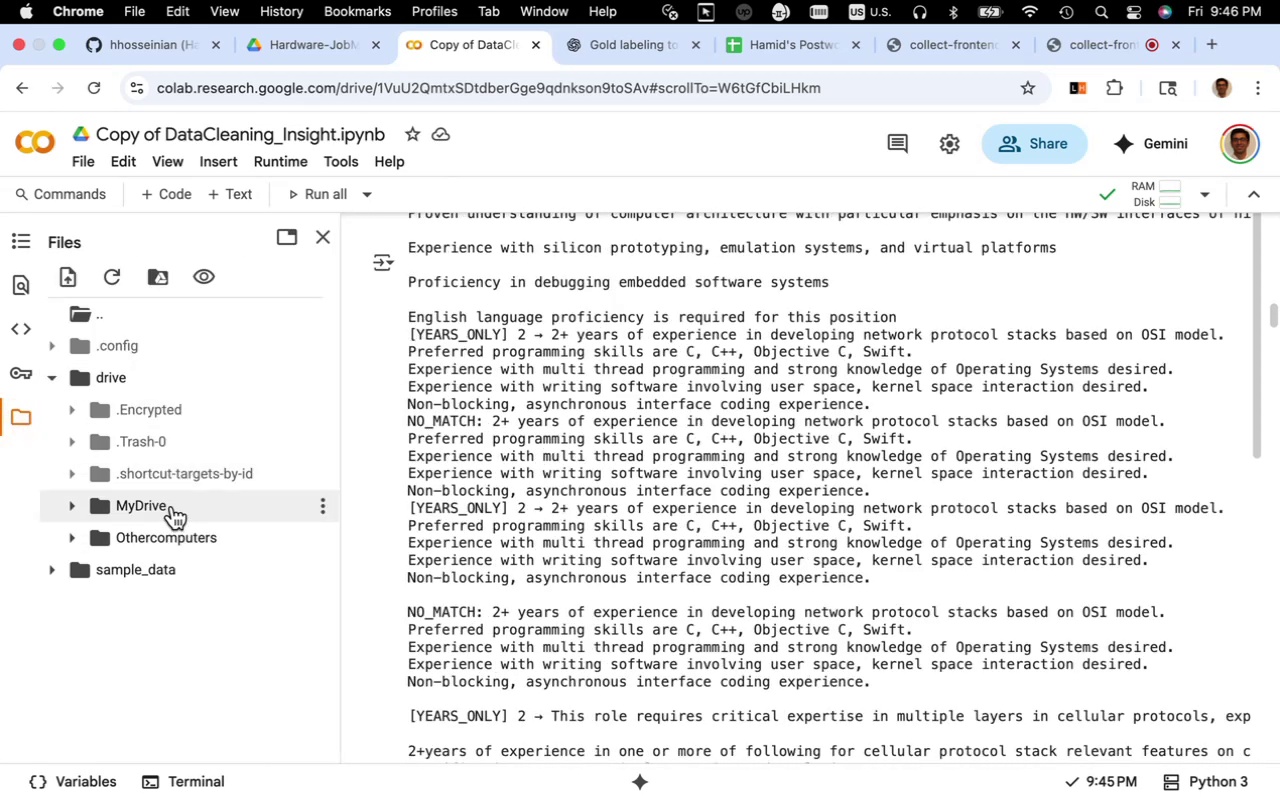 
left_click([169, 504])
 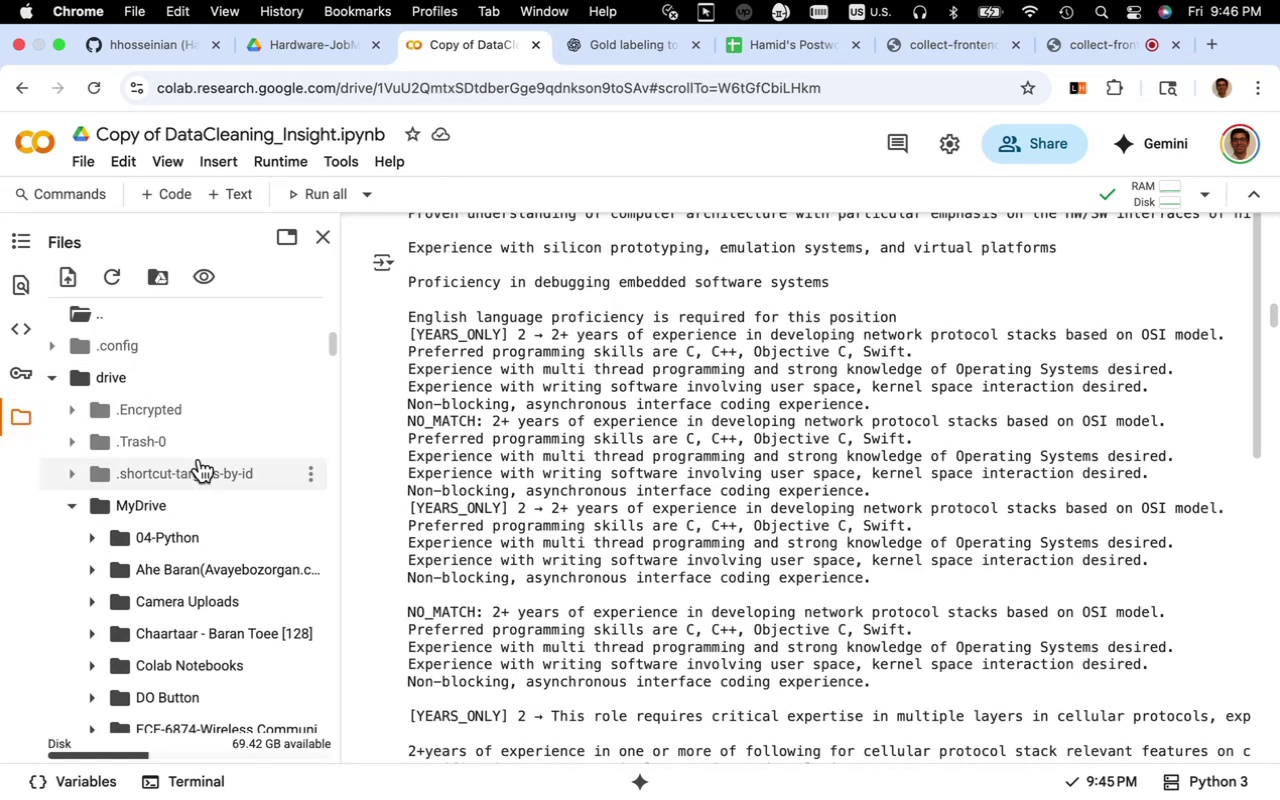 
scroll: coordinate [199, 459], scroll_direction: down, amount: 6.0
 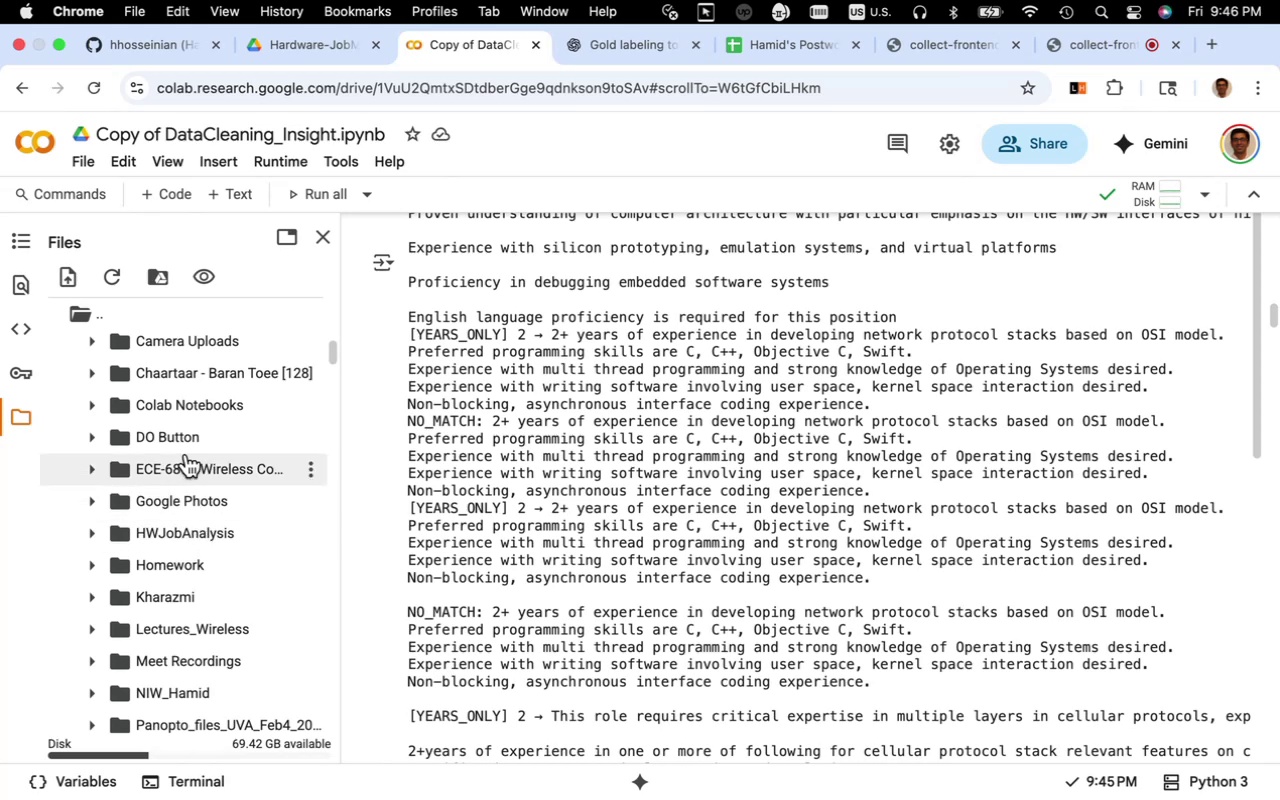 
left_click([174, 406])
 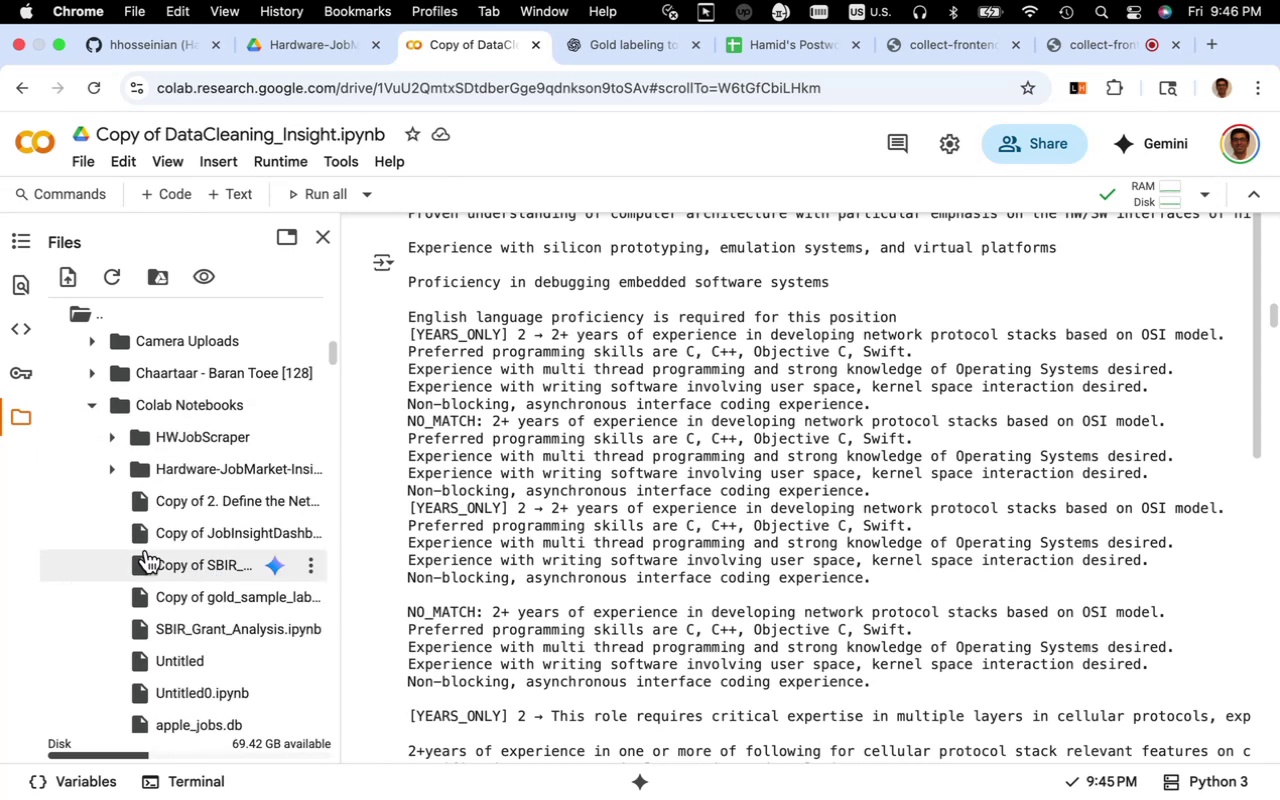 
wait(6.24)
 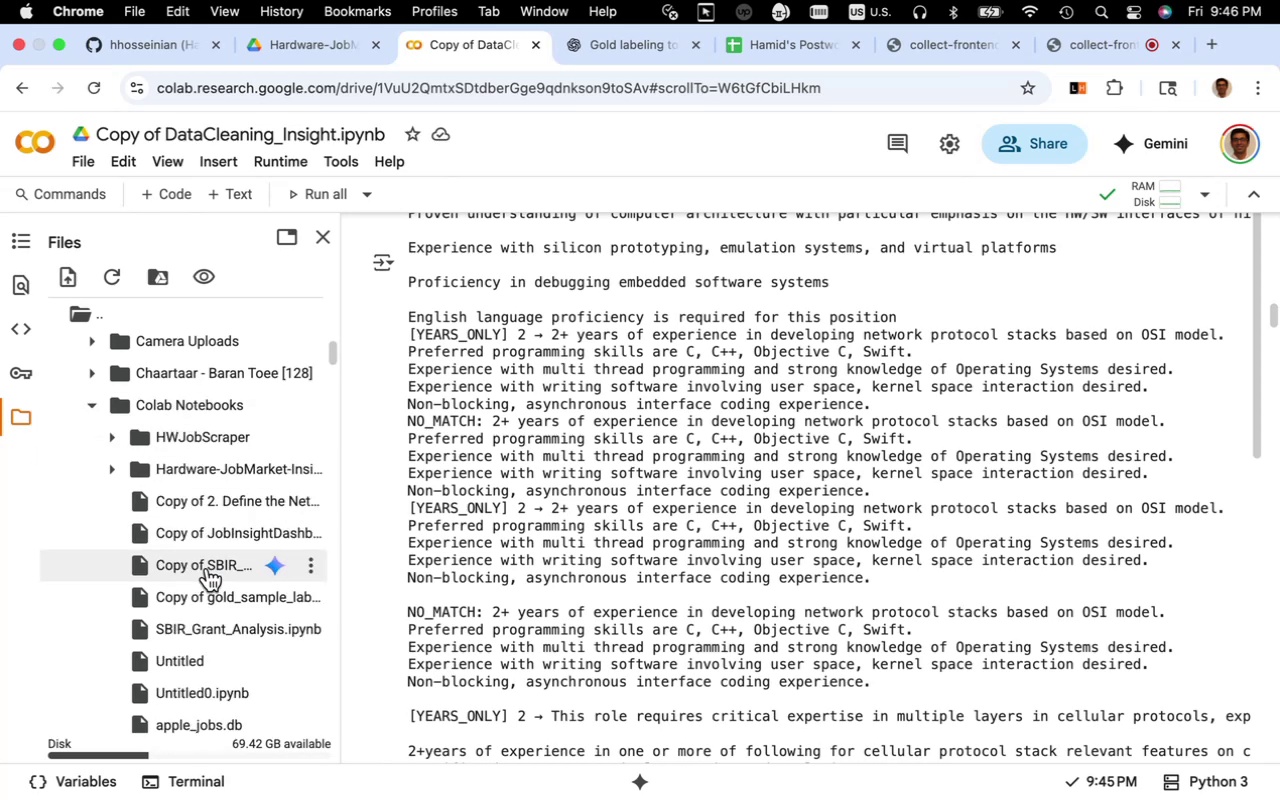 
mouse_move([208, 517])
 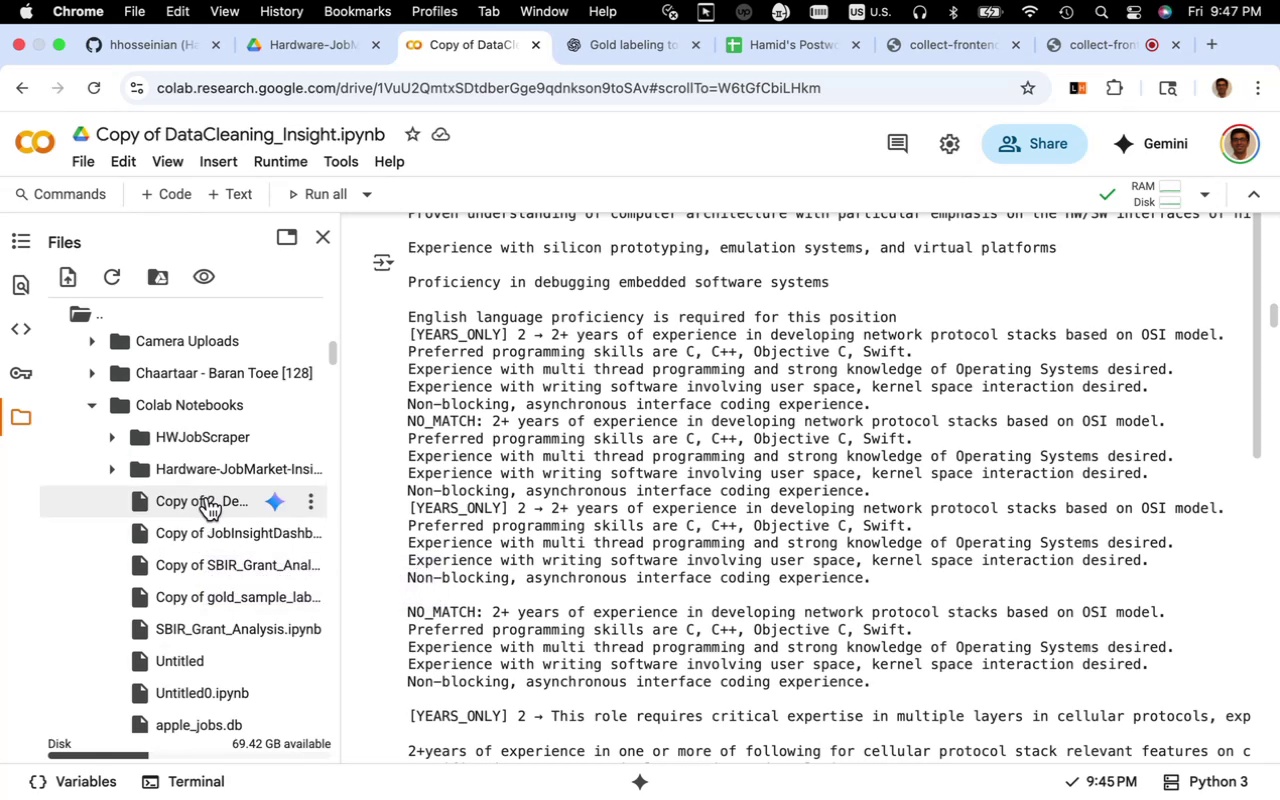 
double_click([206, 504])
 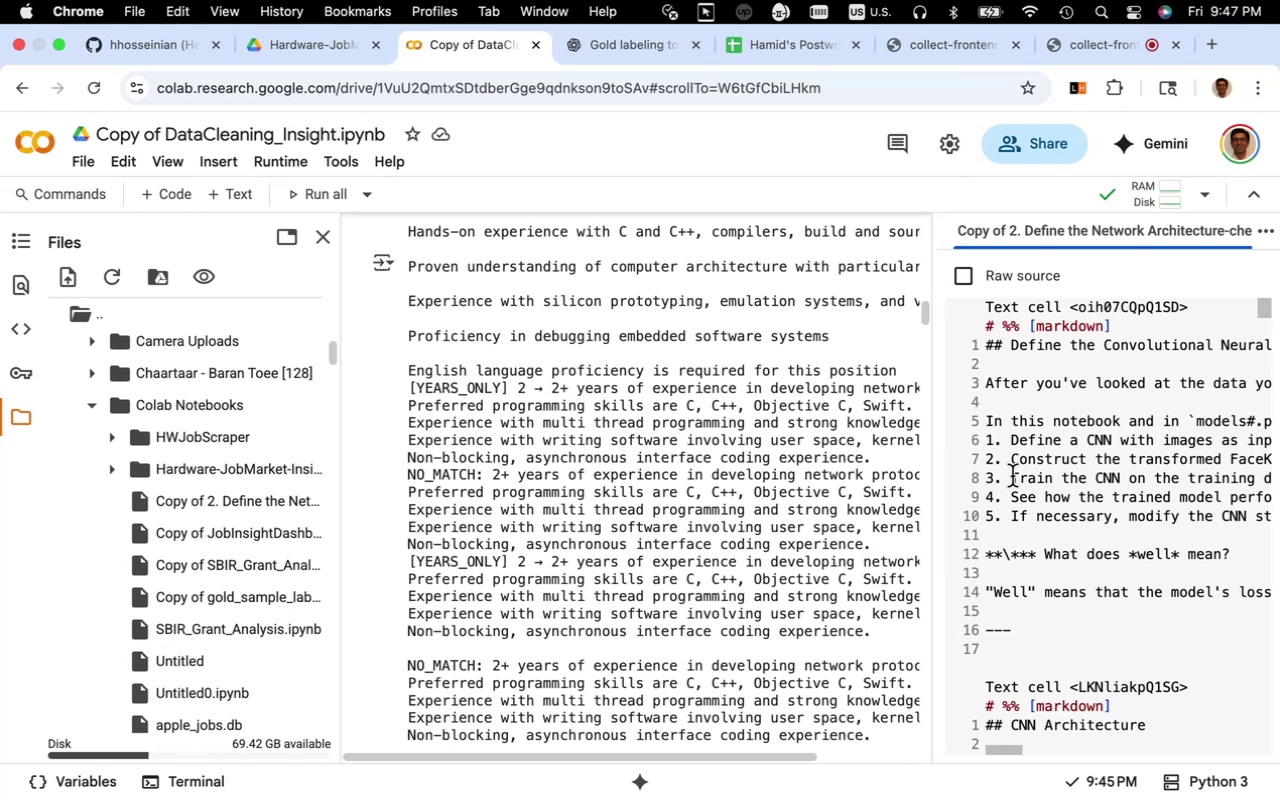 
wait(9.49)
 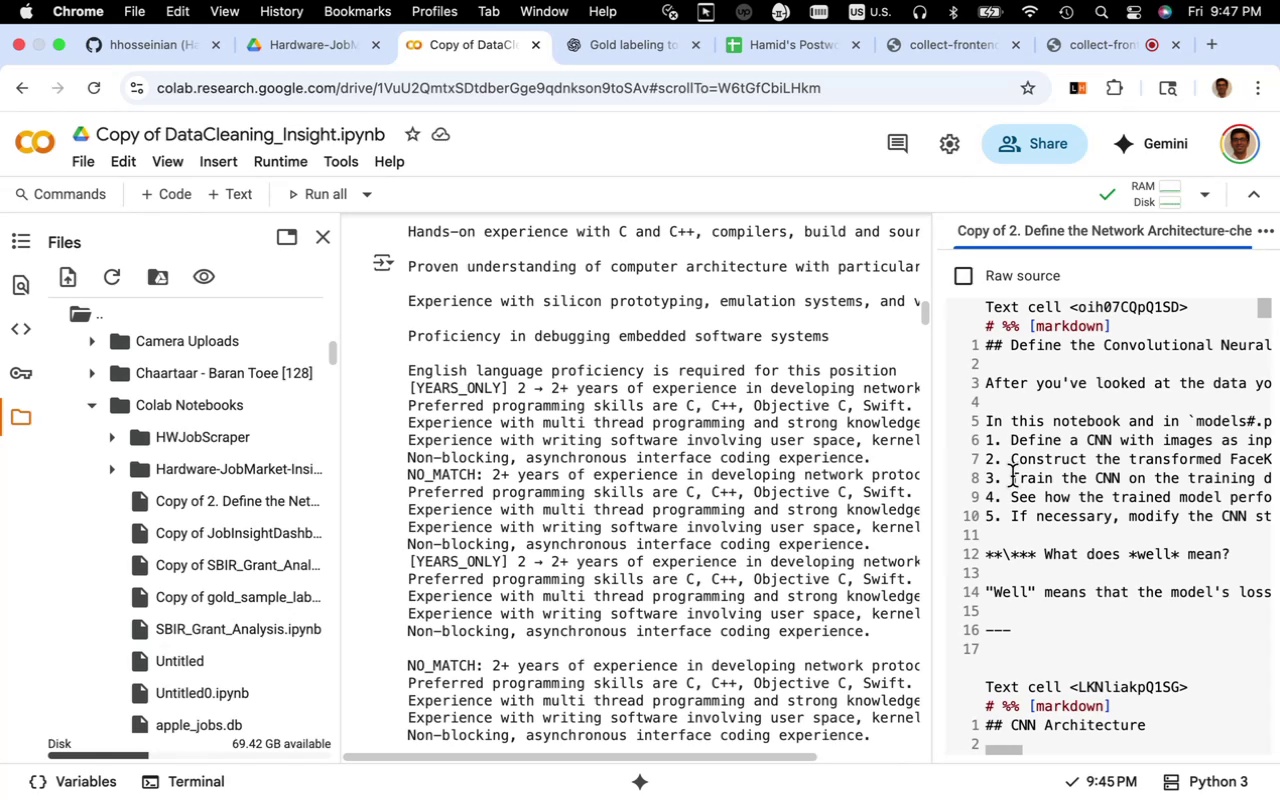 
scroll: coordinate [1012, 477], scroll_direction: down, amount: 11.0
 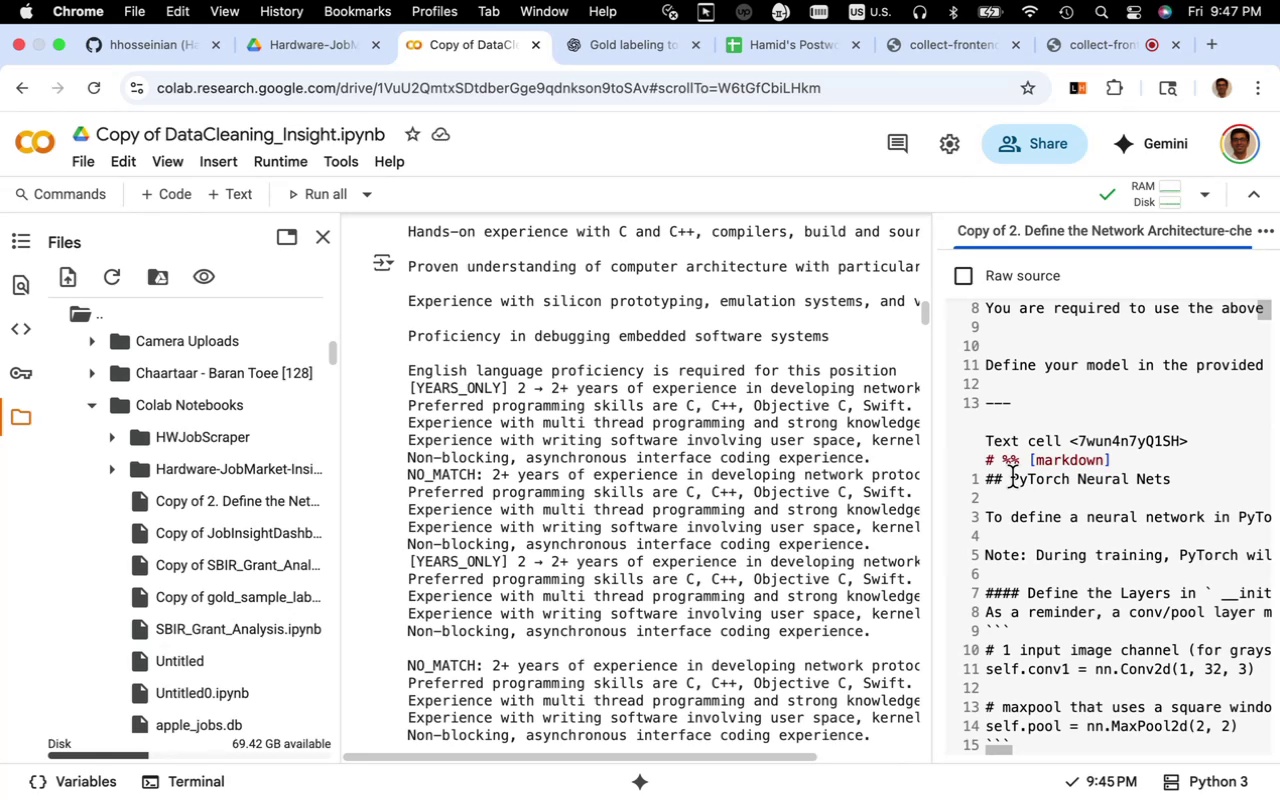 
wait(6.52)
 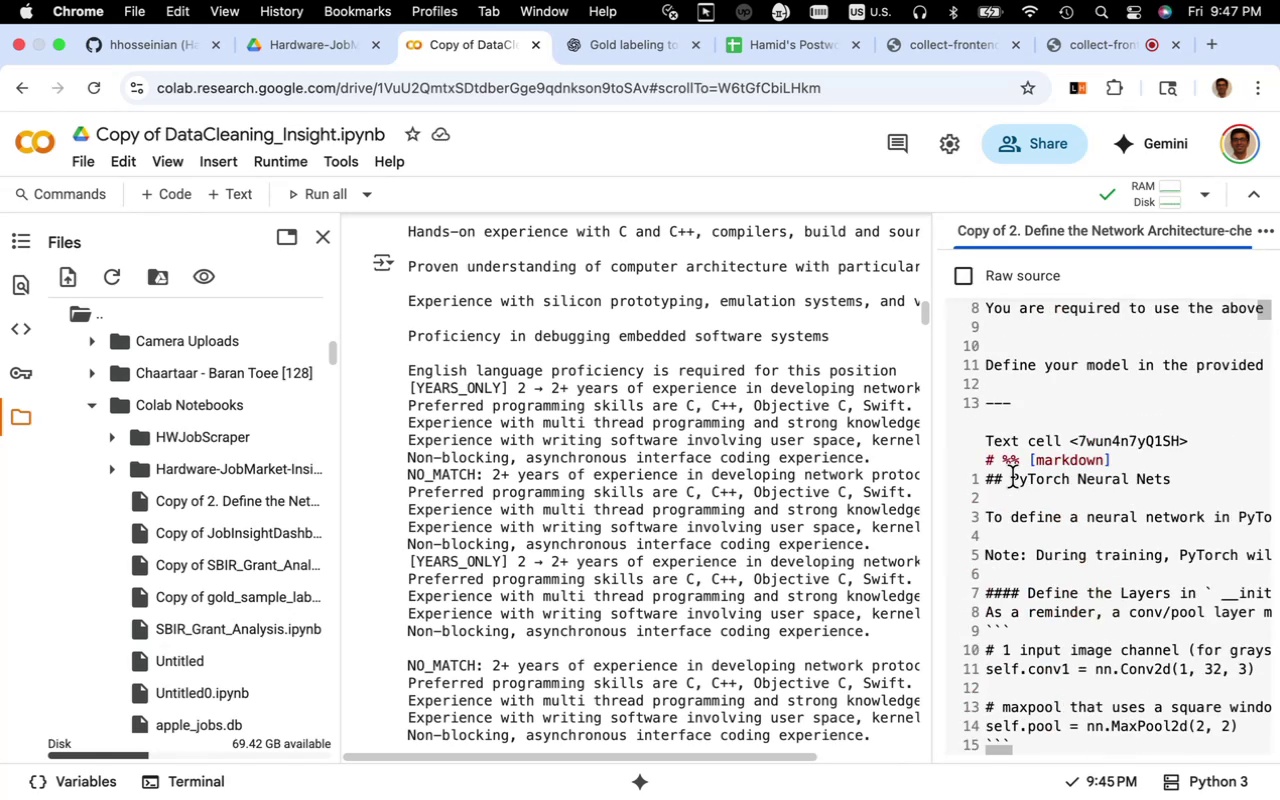 
scroll: coordinate [1012, 477], scroll_direction: down, amount: 20.0
 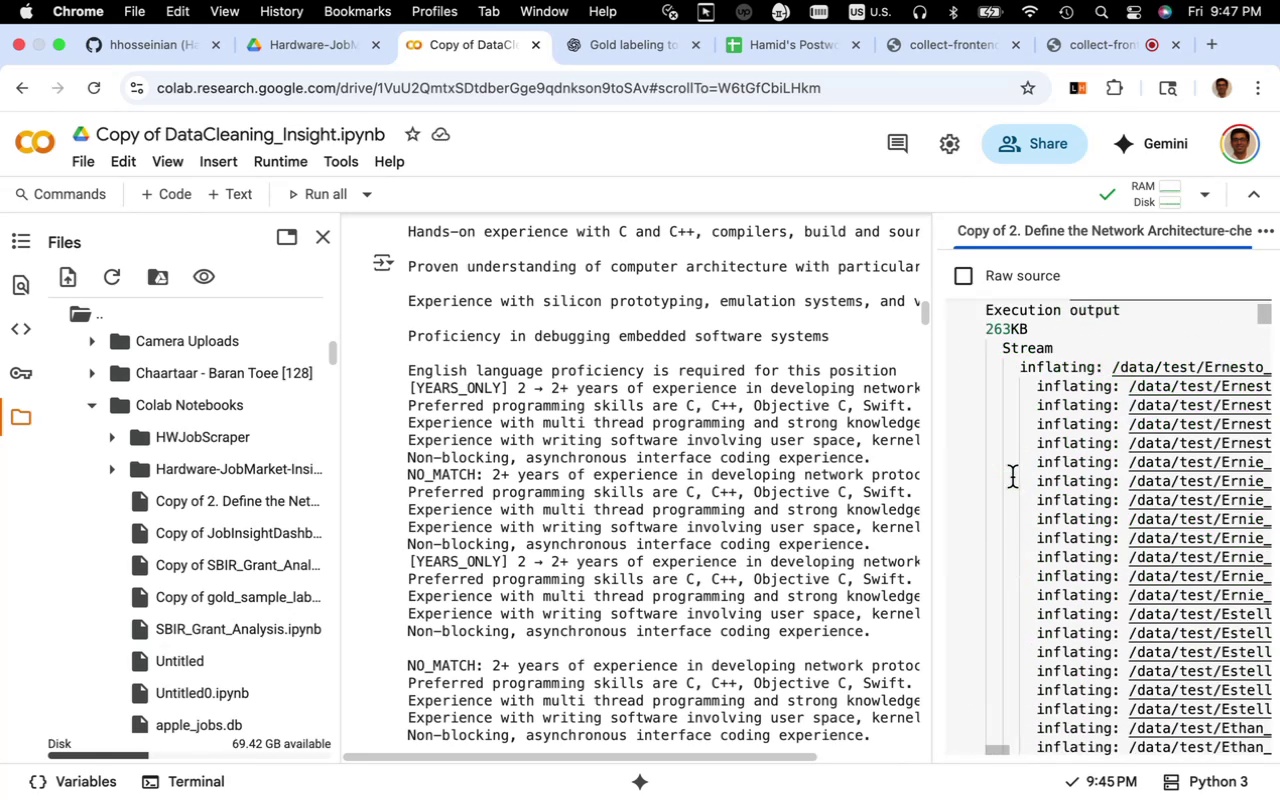 
scroll: coordinate [1012, 477], scroll_direction: up, amount: 81.0
 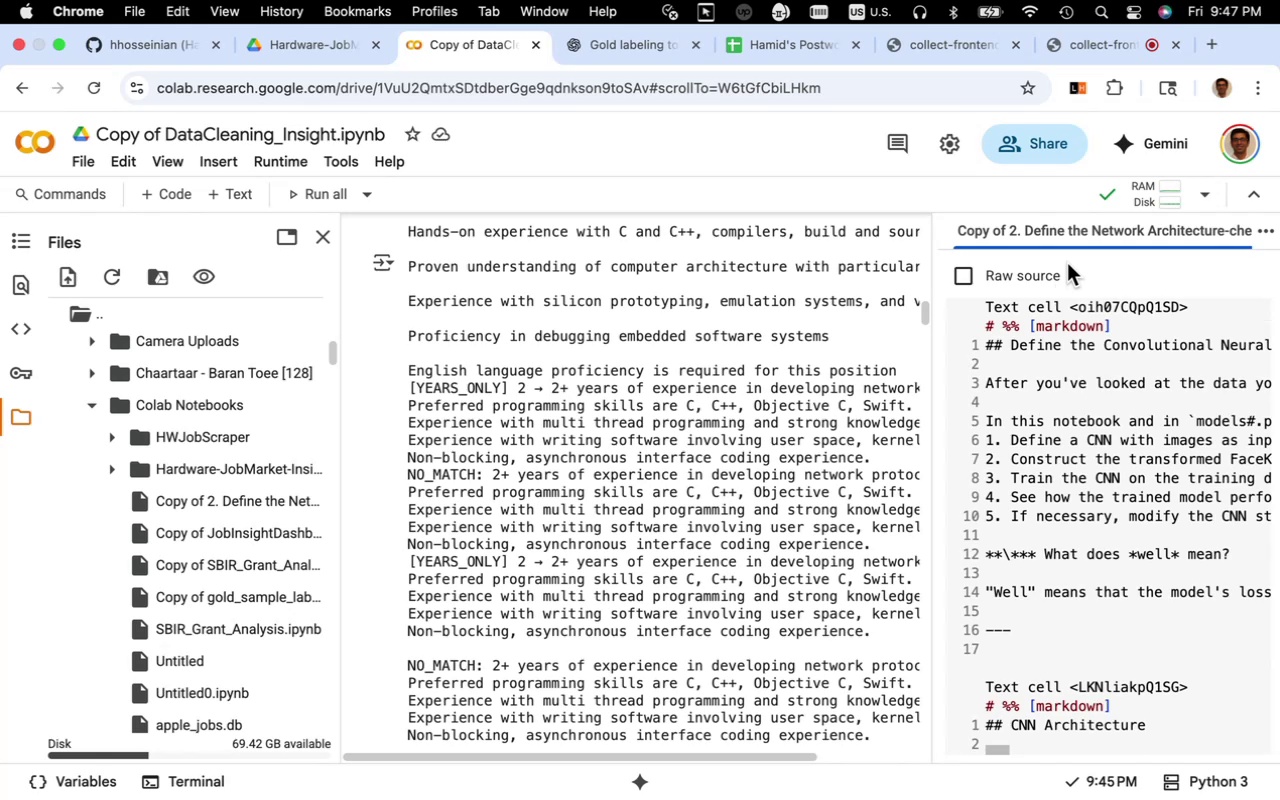 
wait(6.89)
 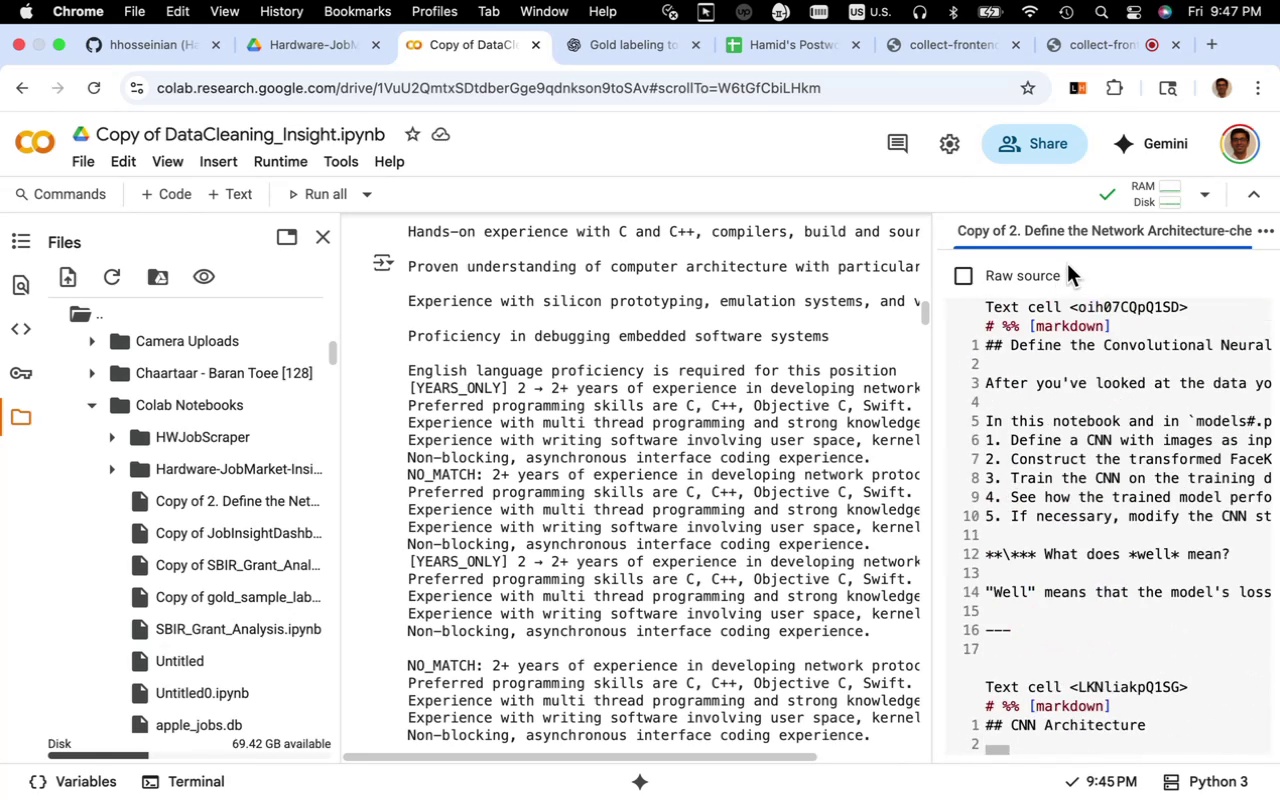 
left_click([1058, 279])
 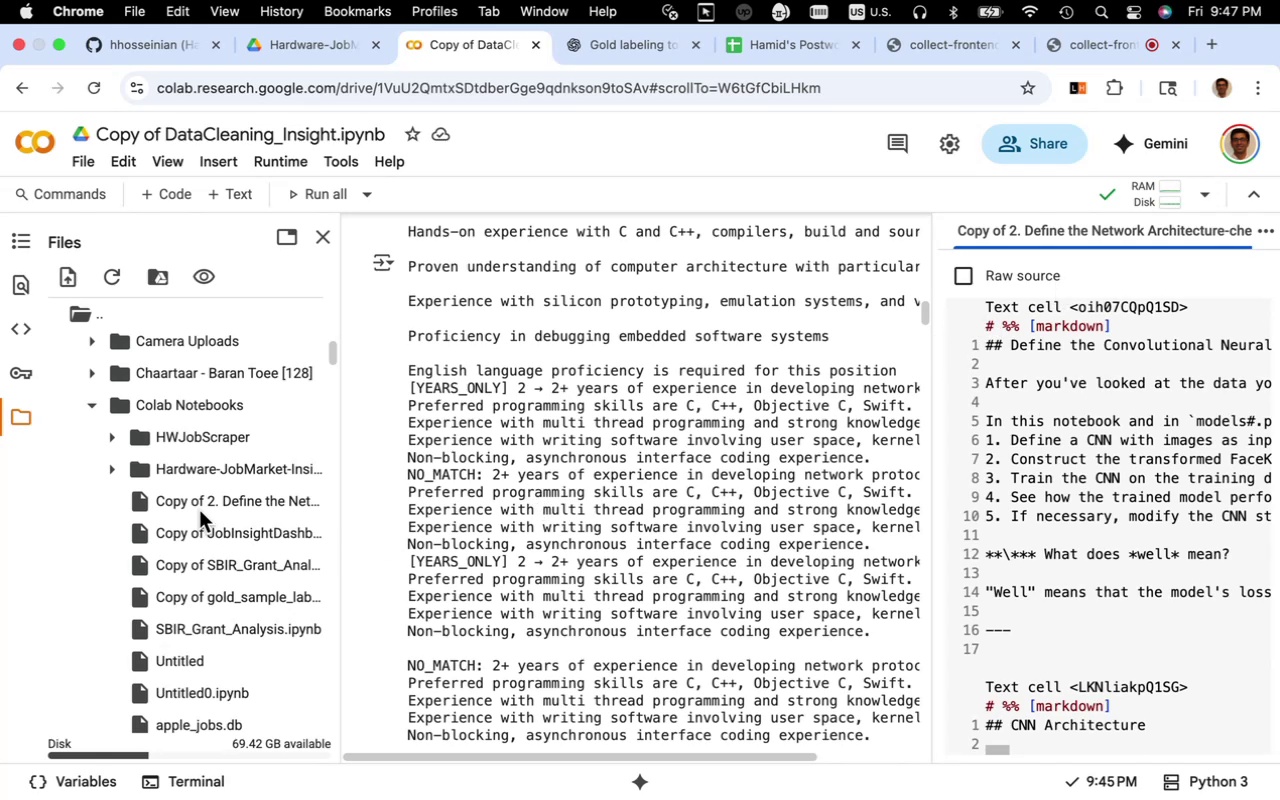 
left_click([195, 473])
 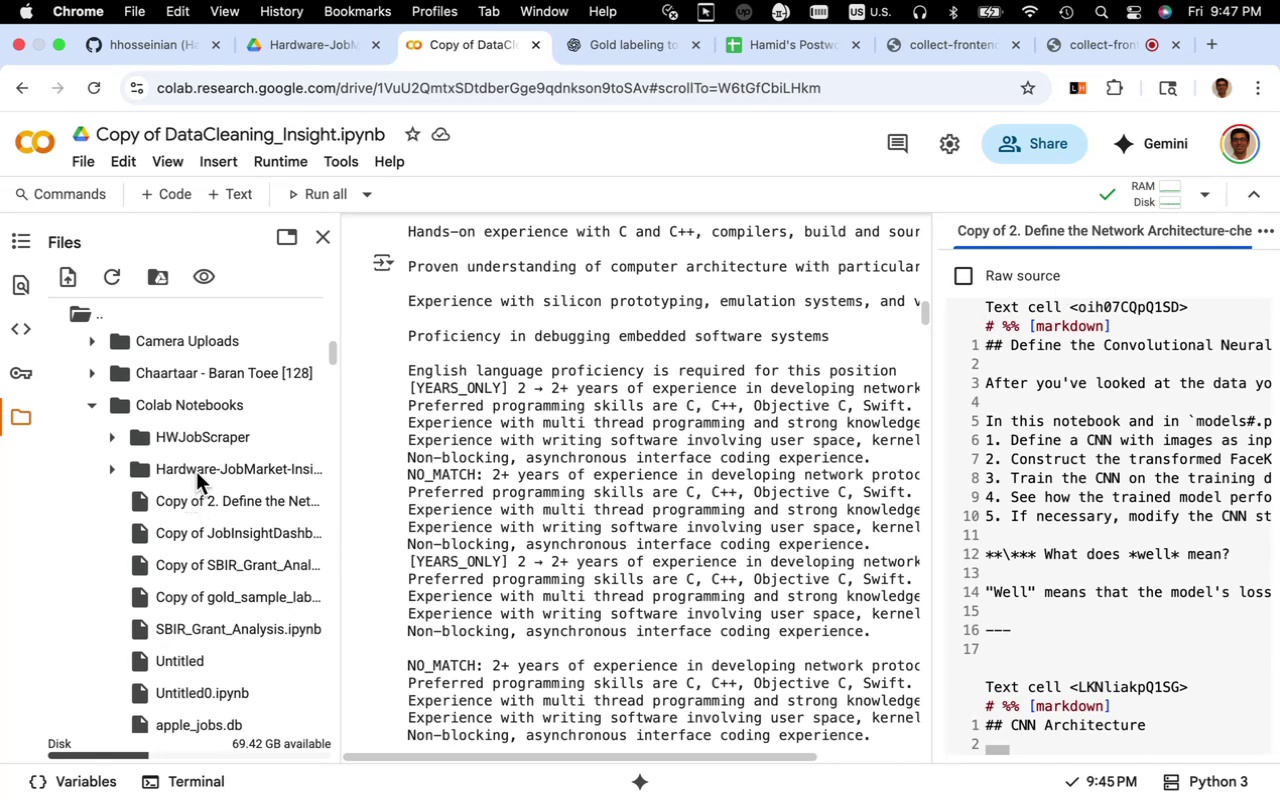 
left_click([196, 472])
 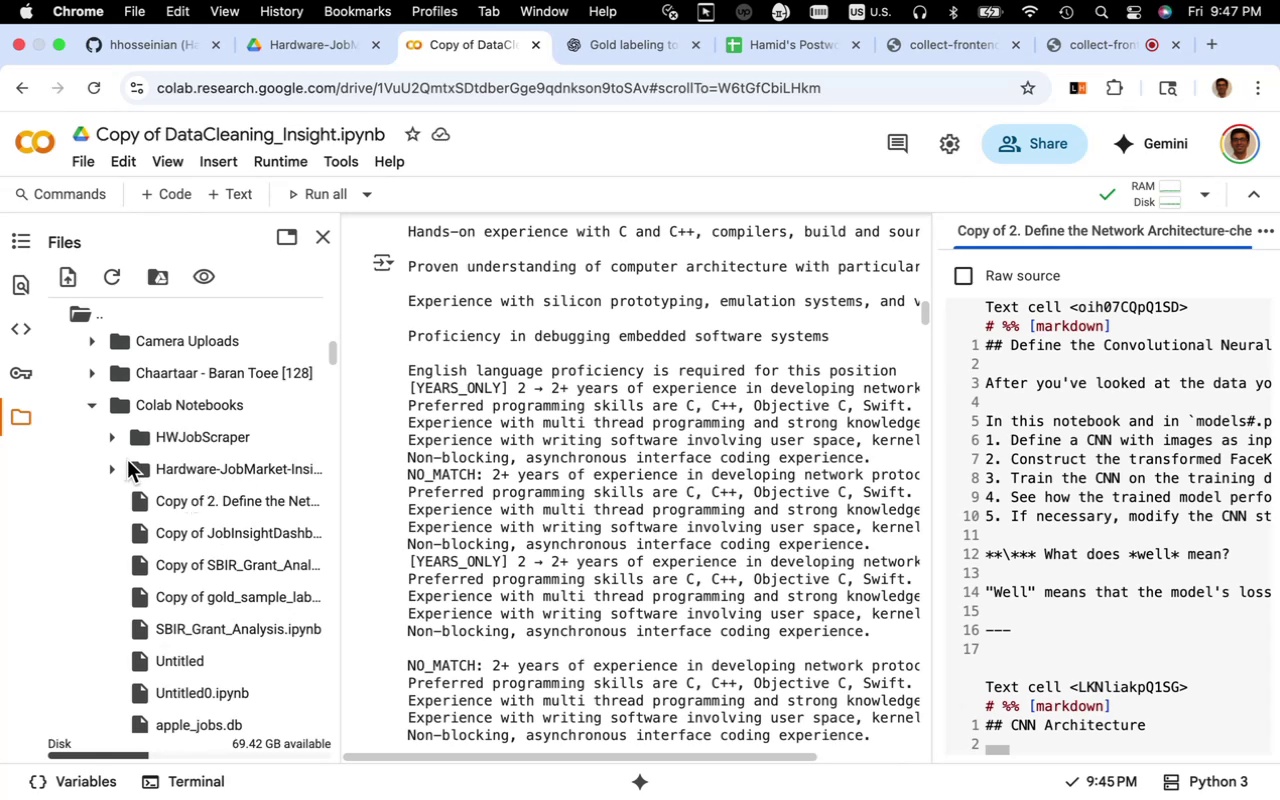 
left_click([142, 467])
 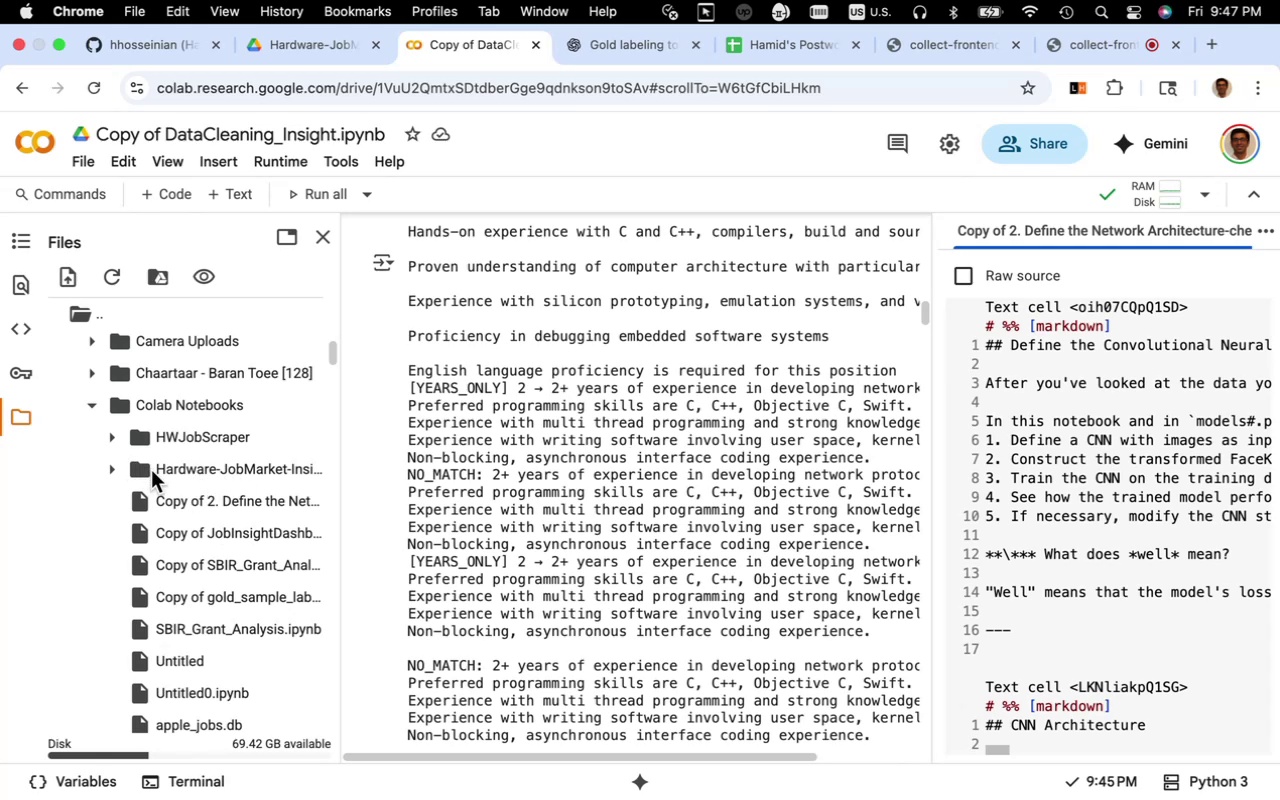 
left_click([151, 470])
 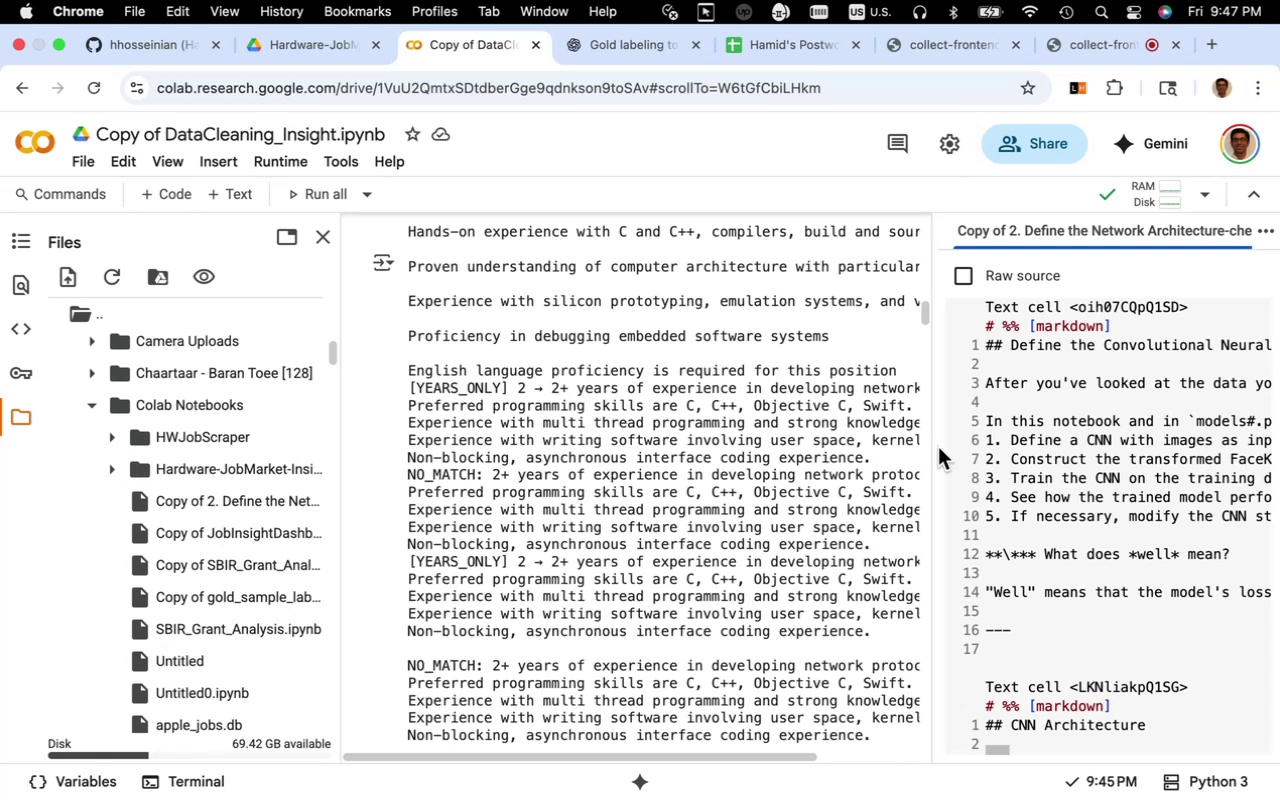 
left_click([935, 448])
 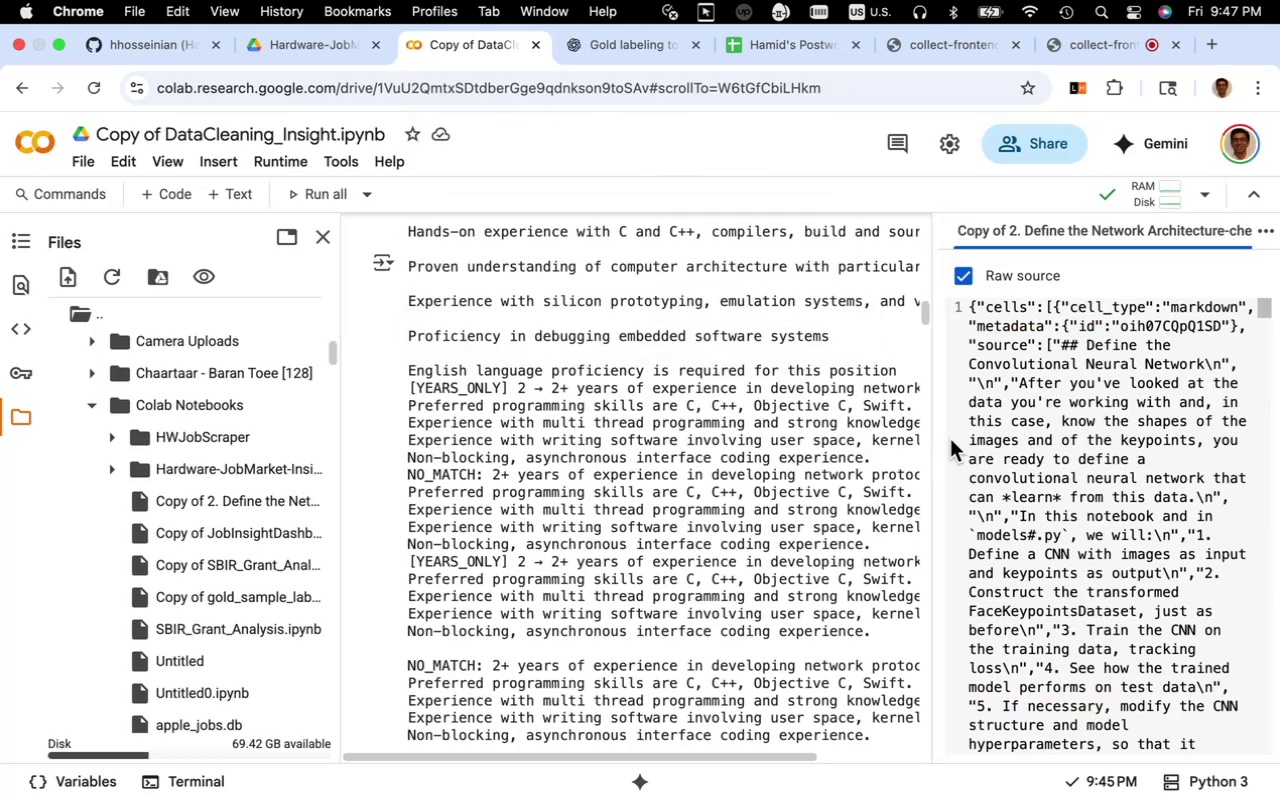 
left_click_drag(start_coordinate=[934, 439], to_coordinate=[797, 457])
 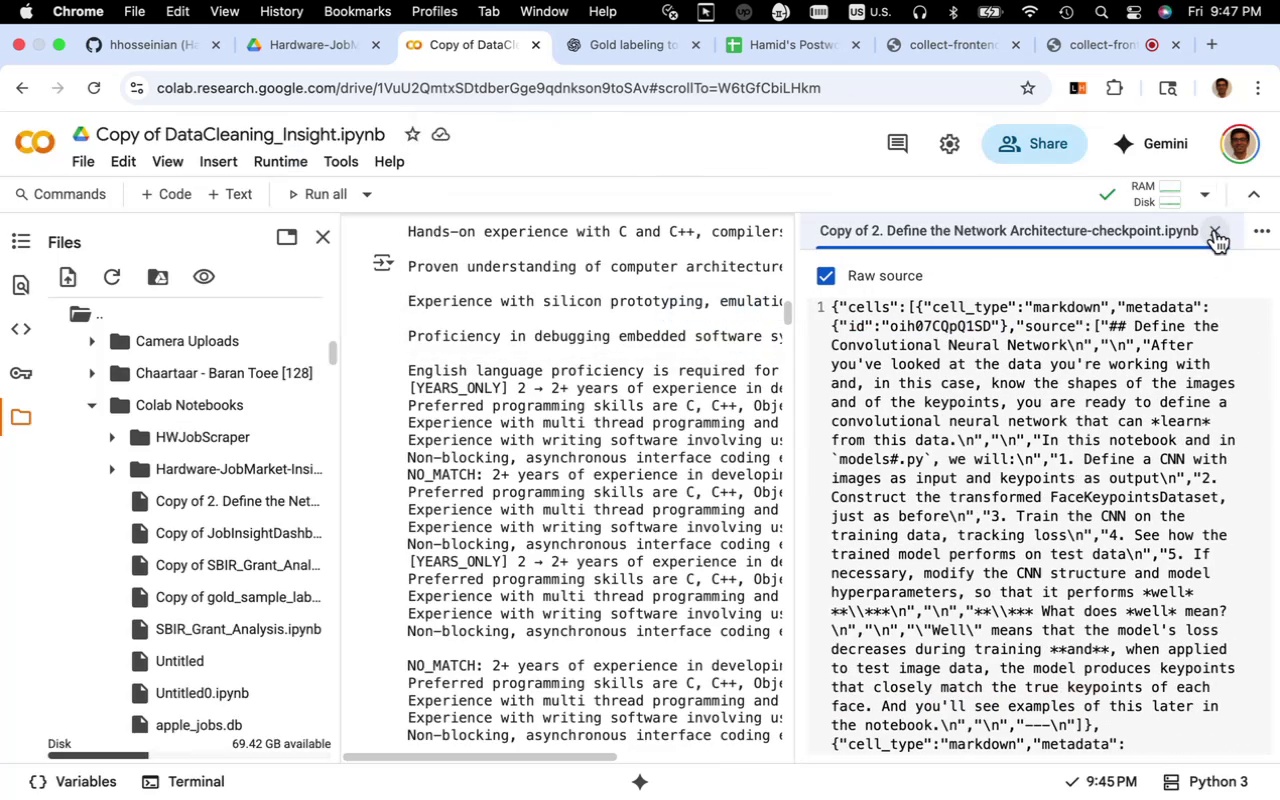 
left_click([1215, 232])
 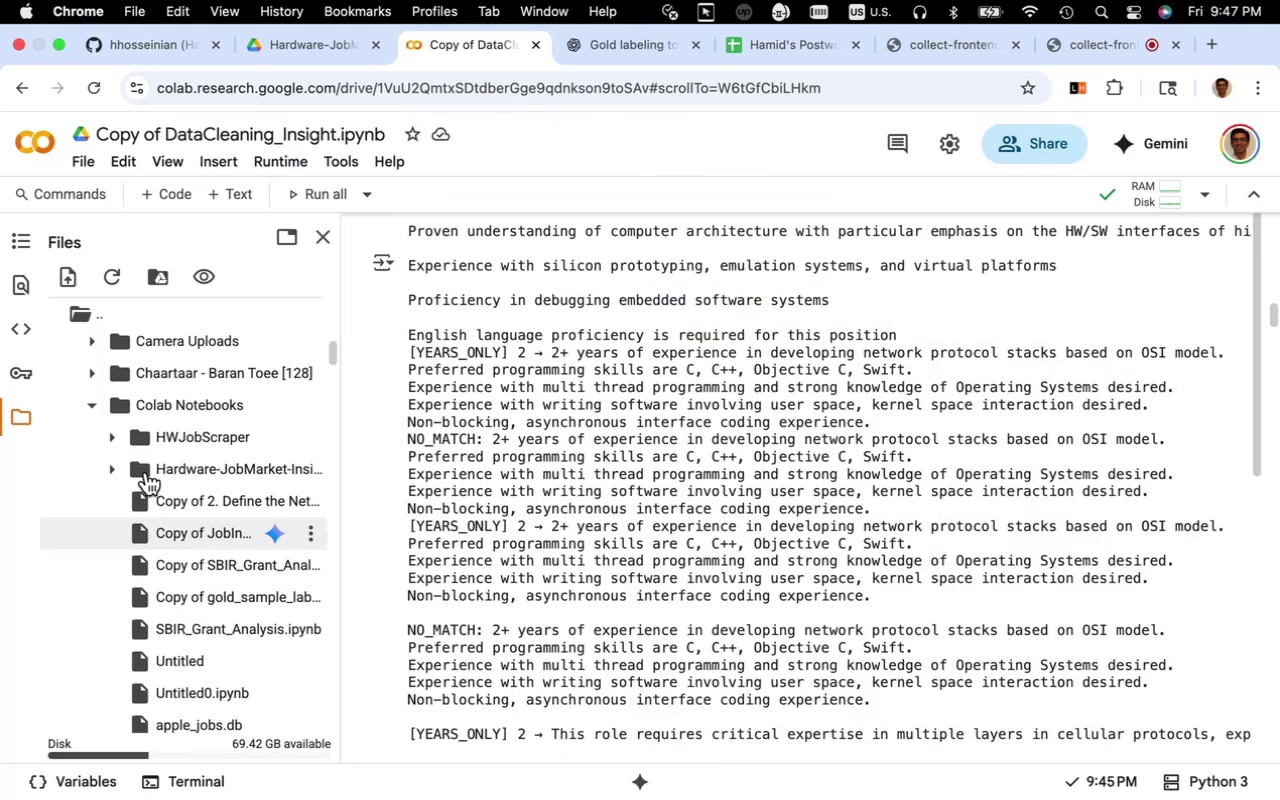 
left_click([145, 468])
 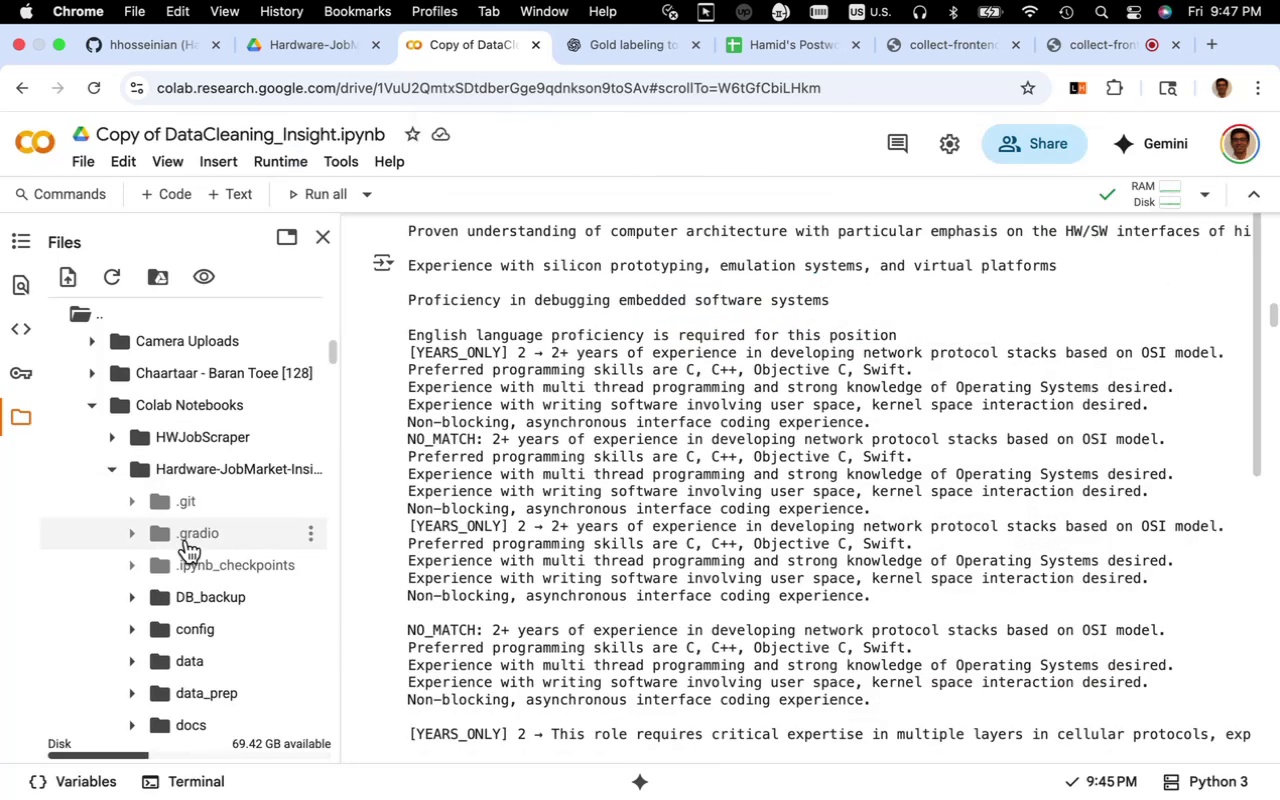 
scroll: coordinate [201, 583], scroll_direction: down, amount: 8.0
 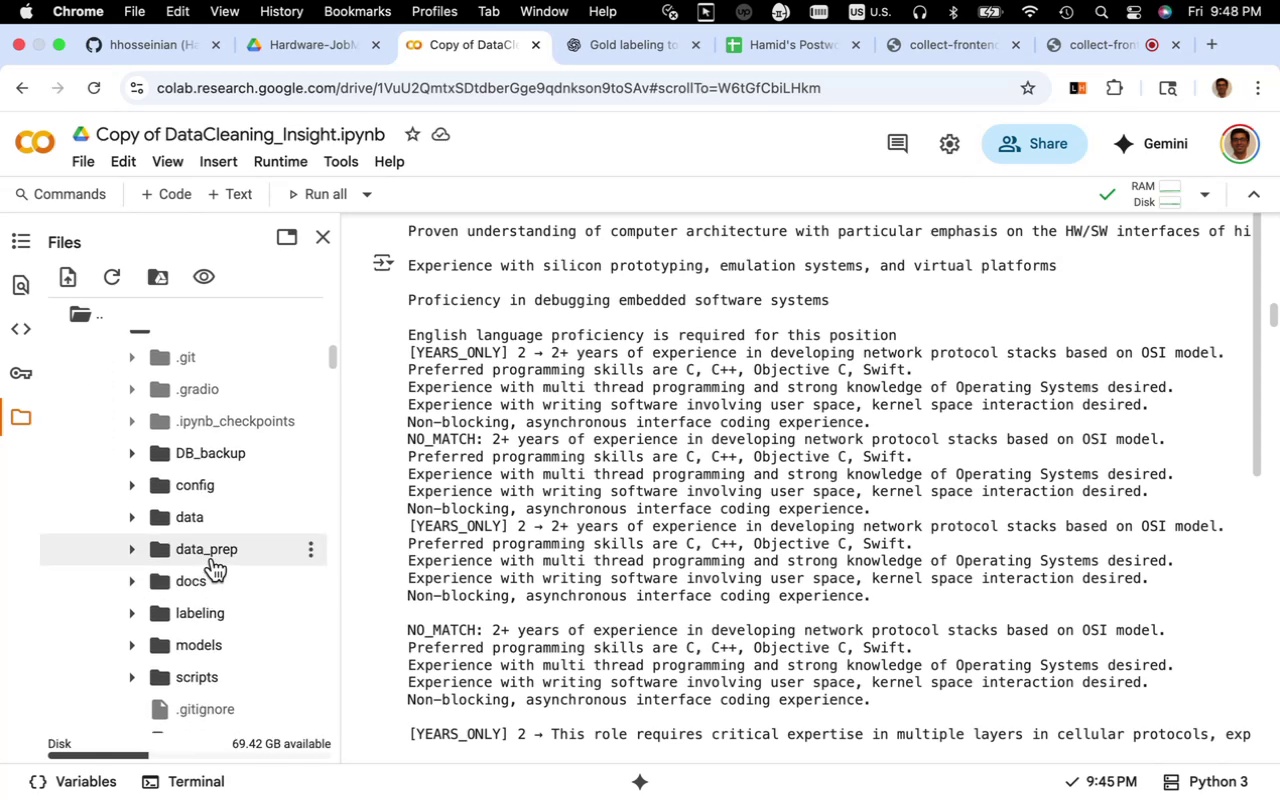 
double_click([212, 558])
 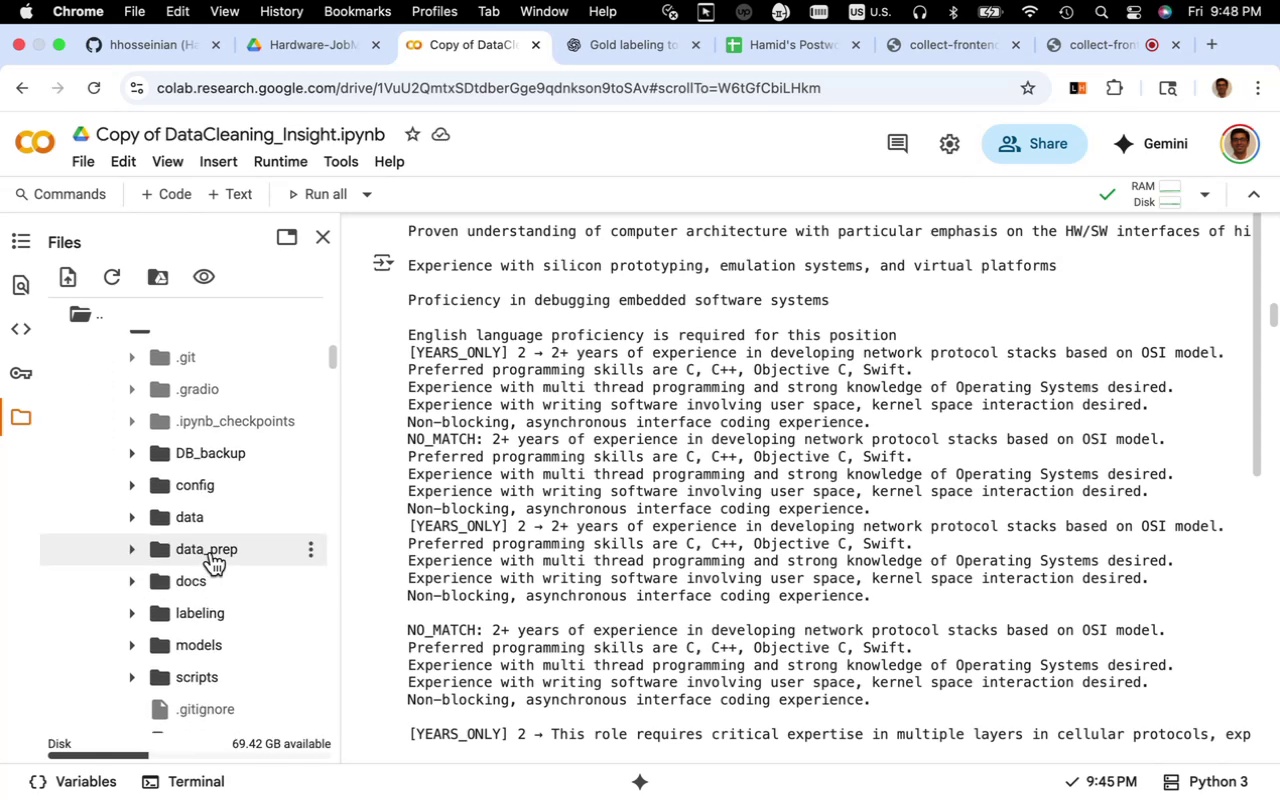 
left_click([211, 552])
 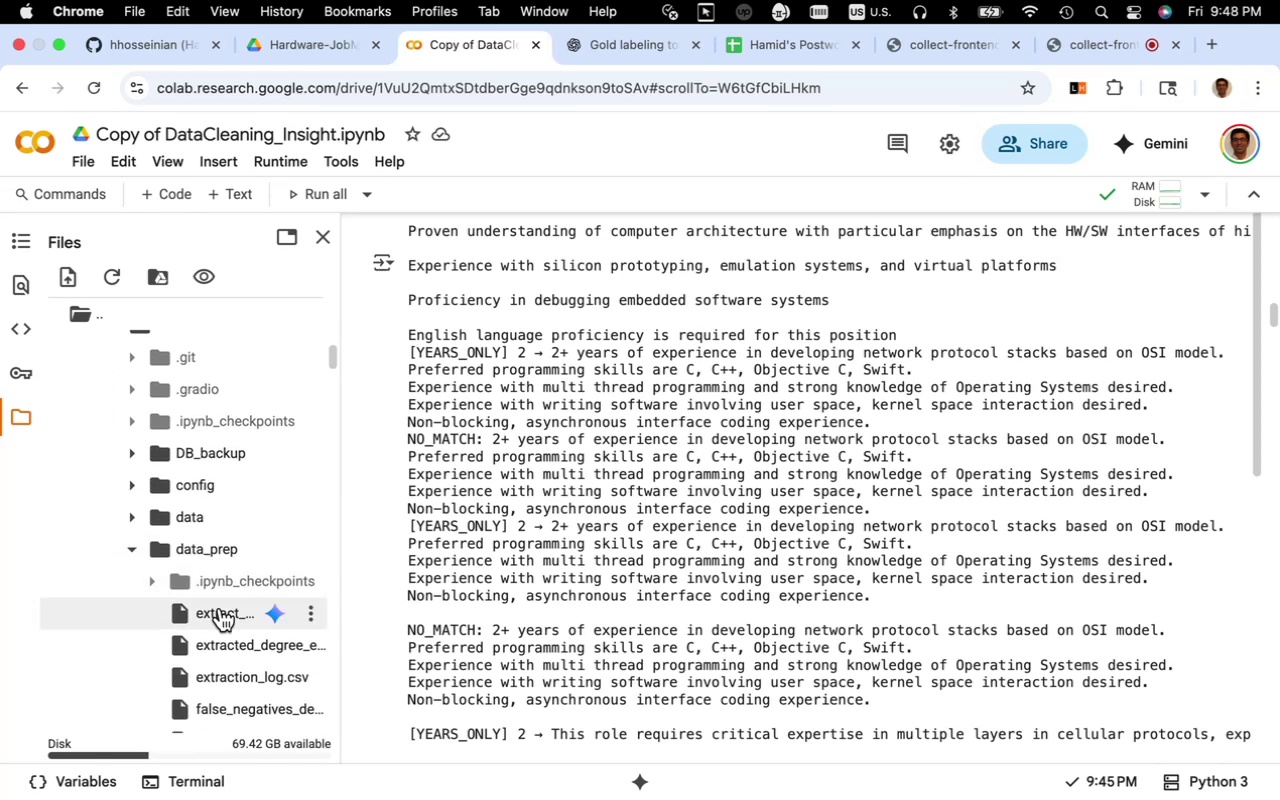 
left_click([220, 608])
 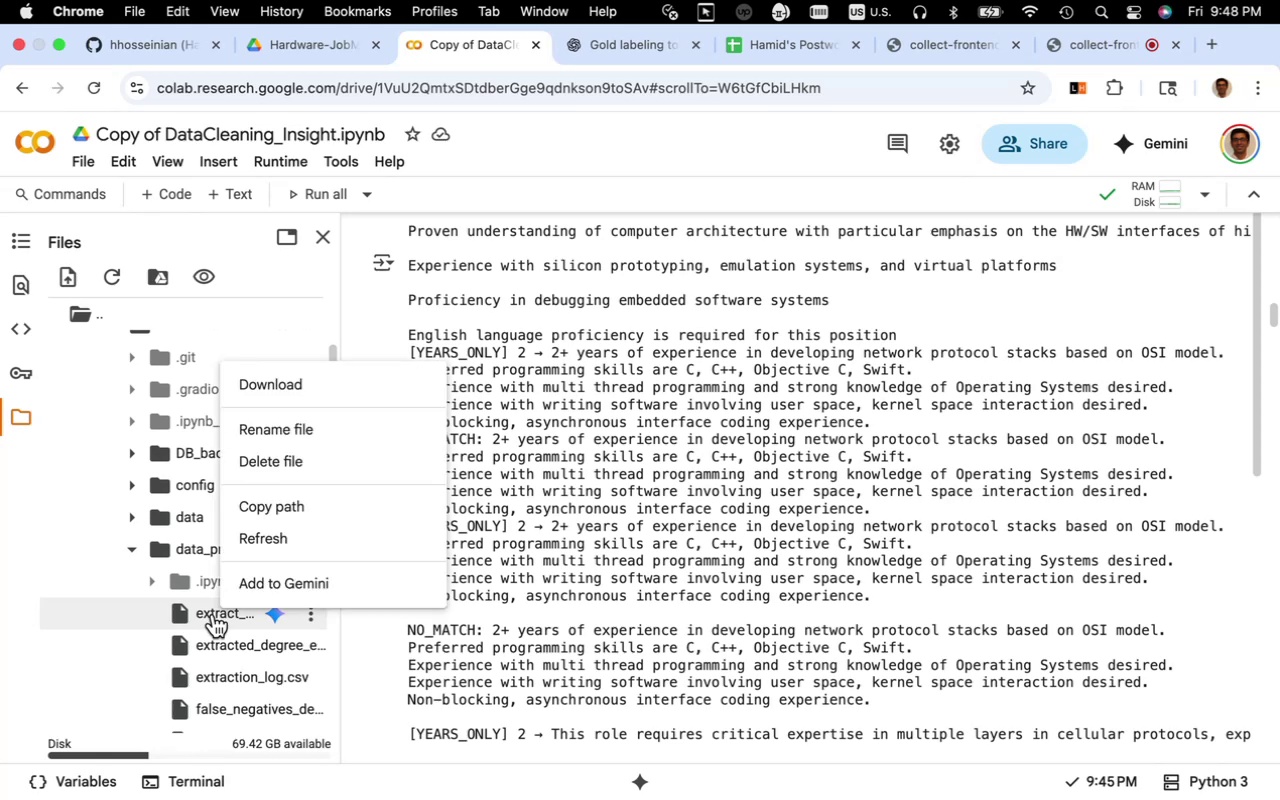 
double_click([213, 614])
 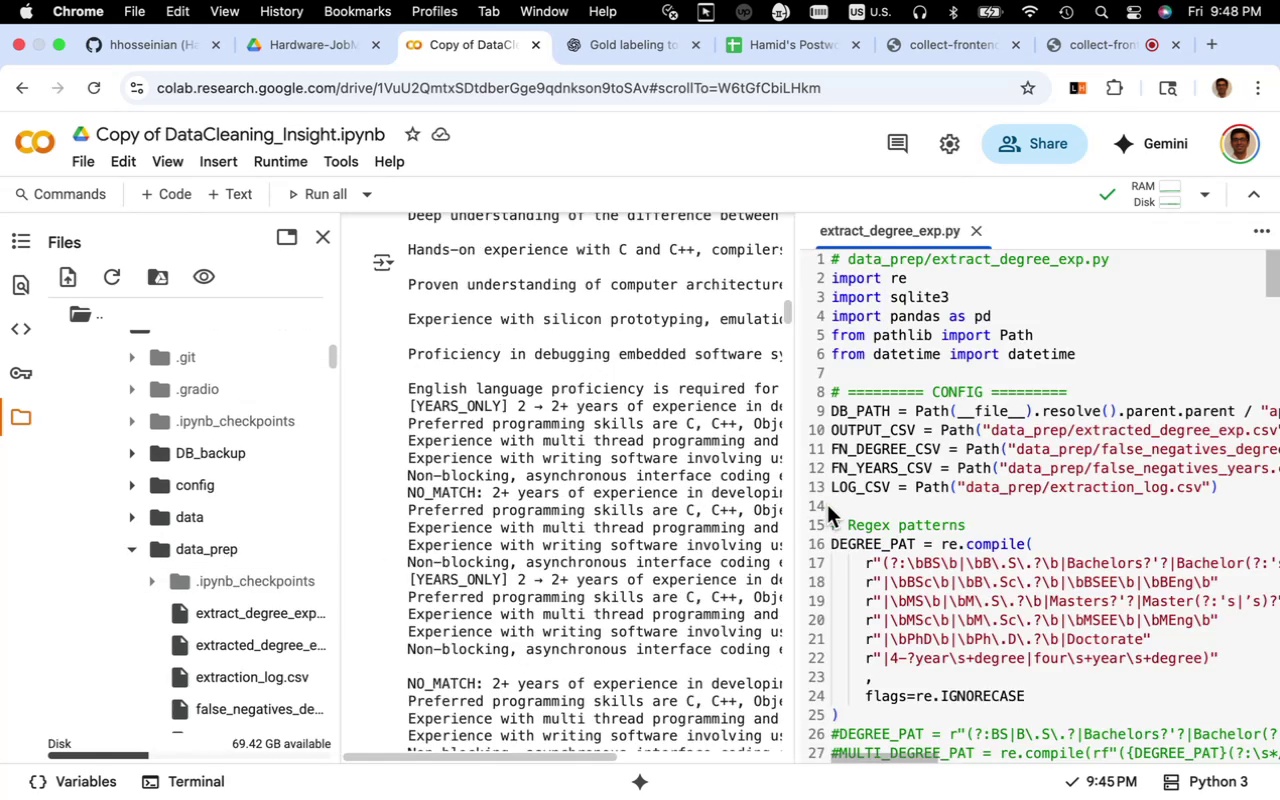 
wait(6.0)
 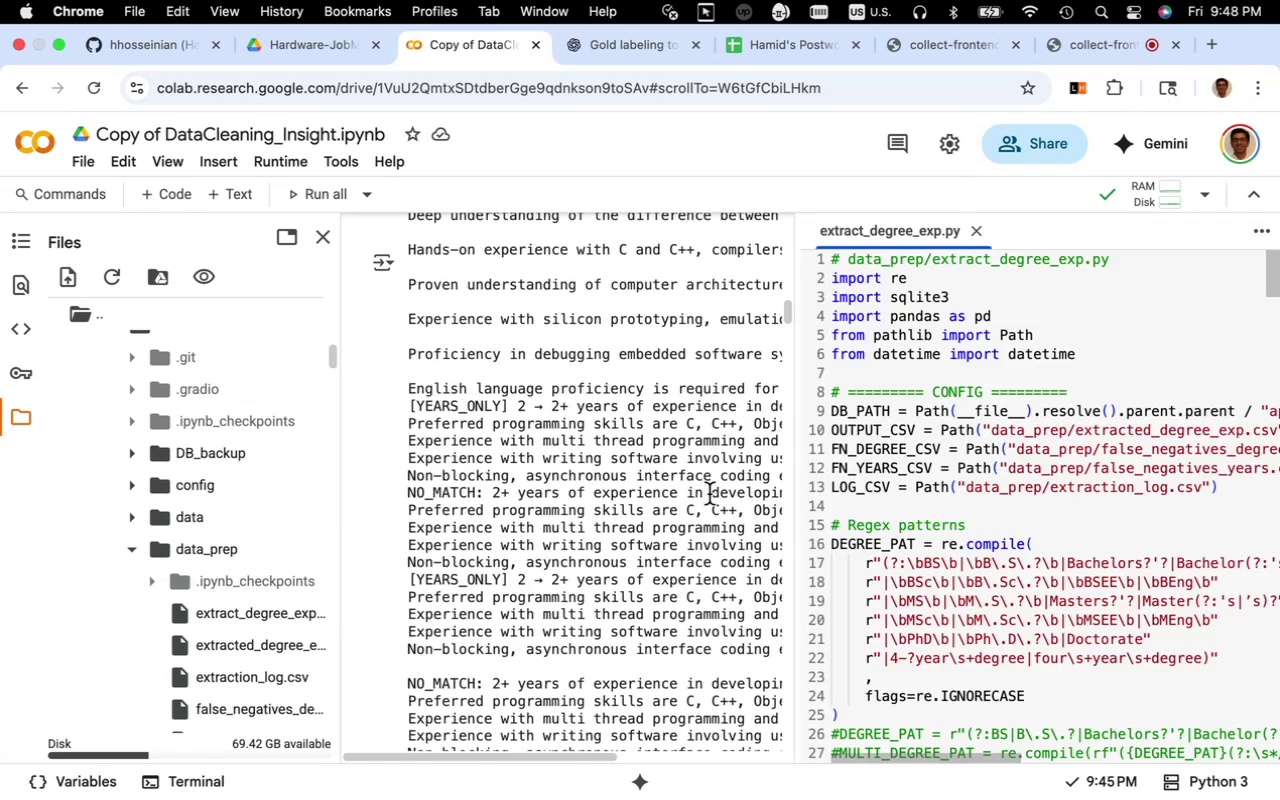 
scroll: coordinate [574, 508], scroll_direction: up, amount: 50.0
 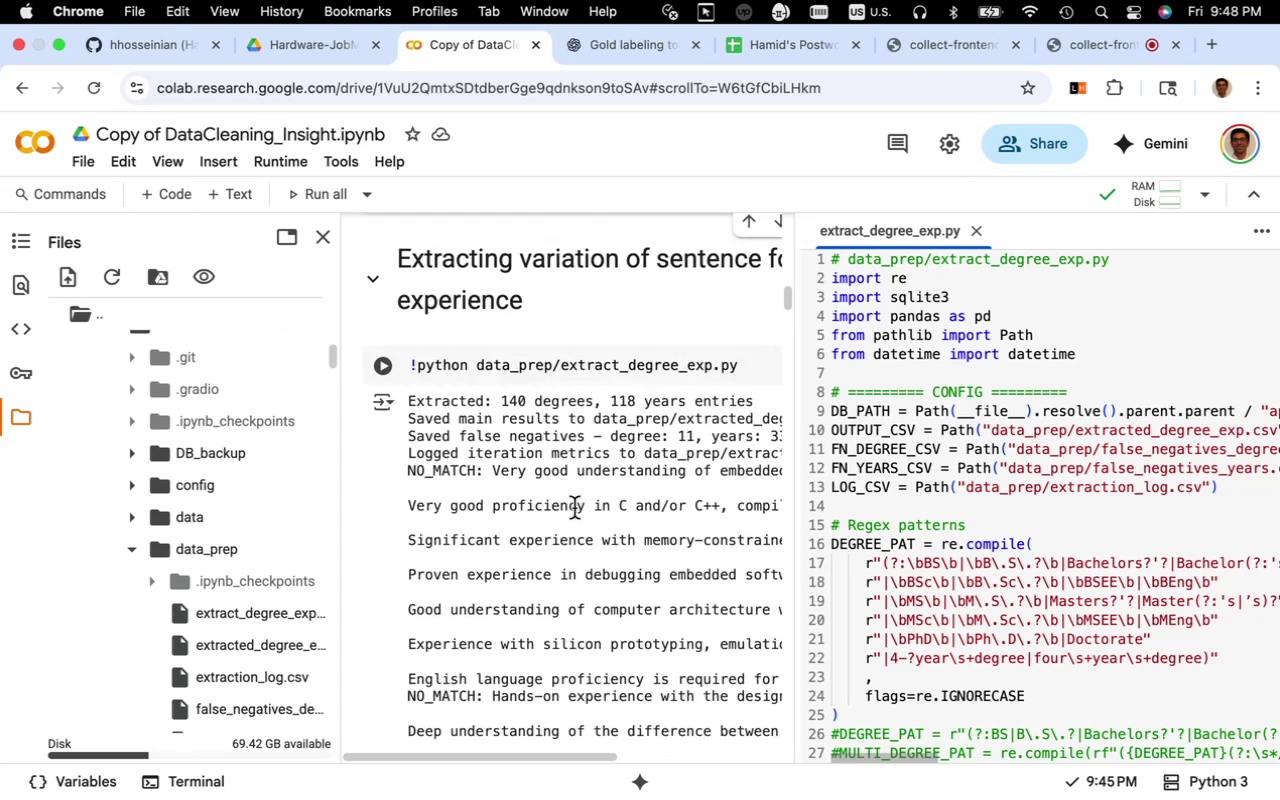 
wait(6.09)
 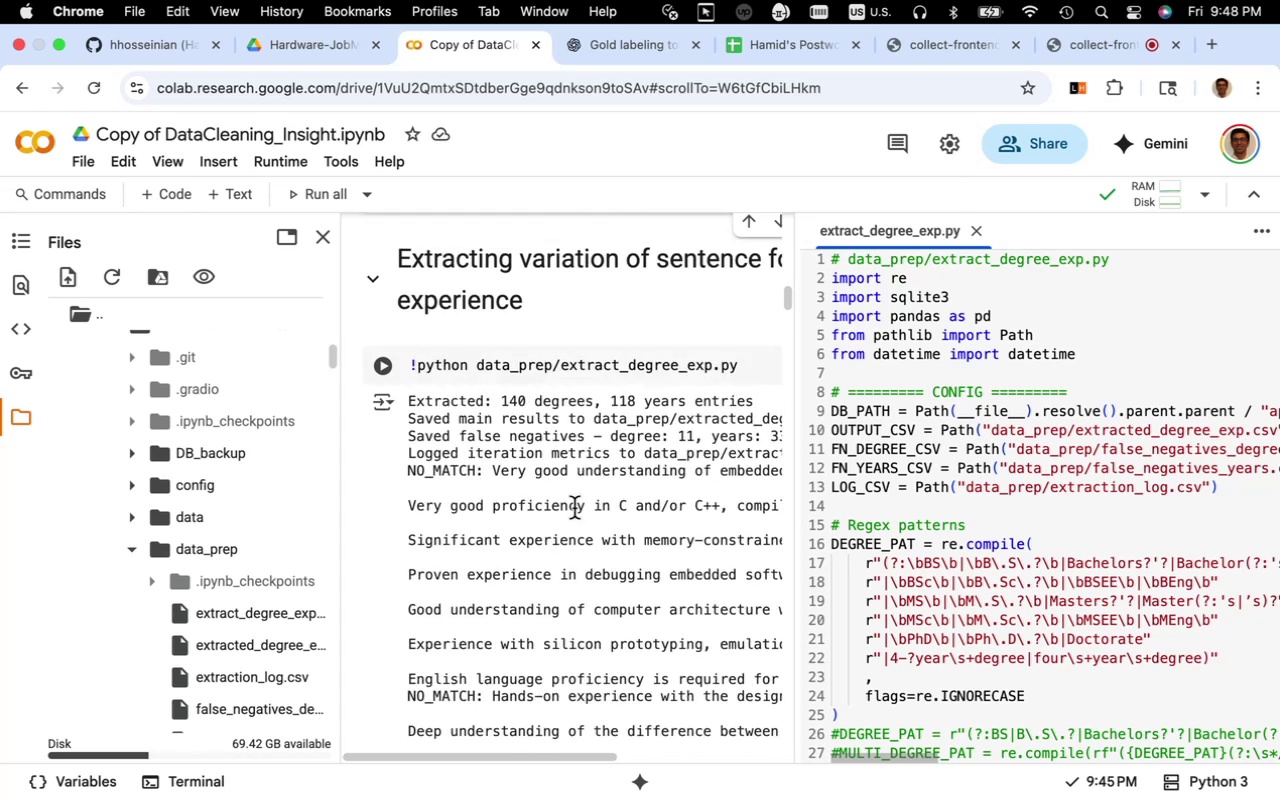 
scroll: coordinate [952, 587], scroll_direction: down, amount: 32.0
 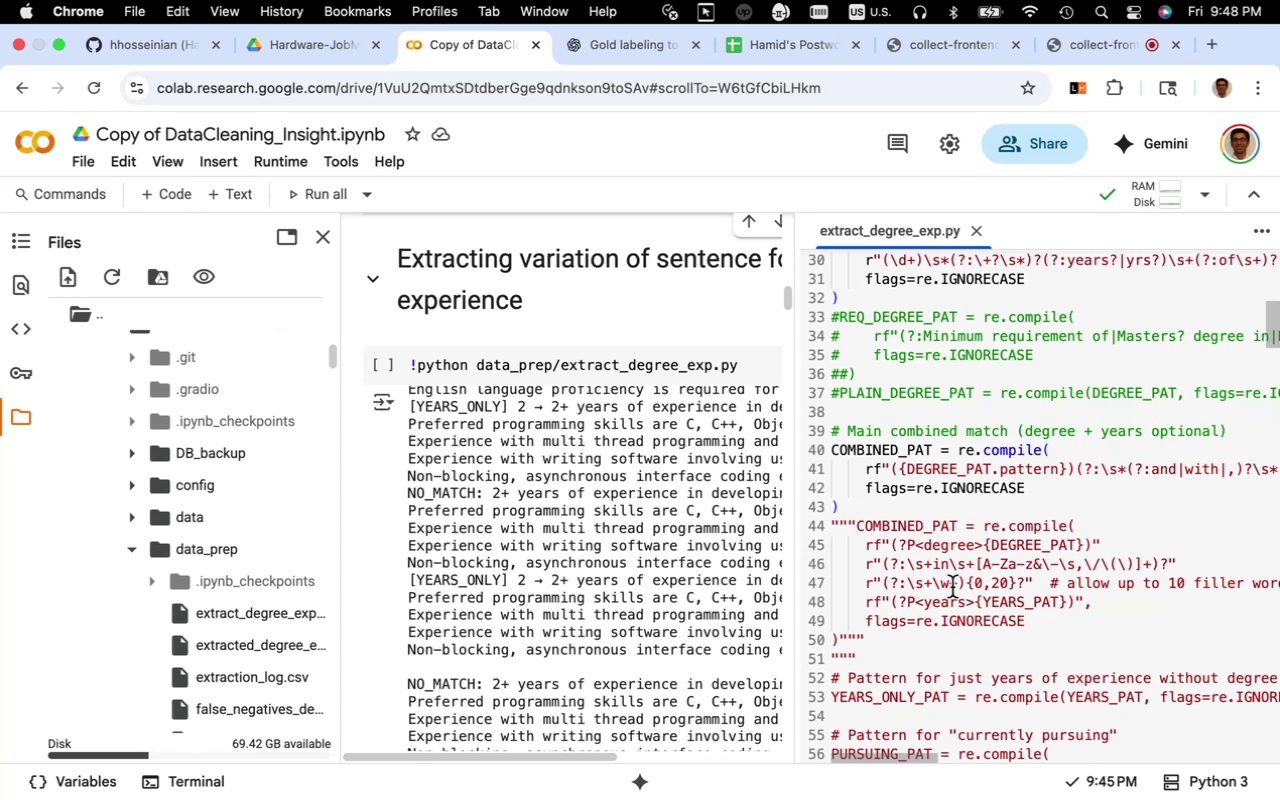 
wait(5.81)
 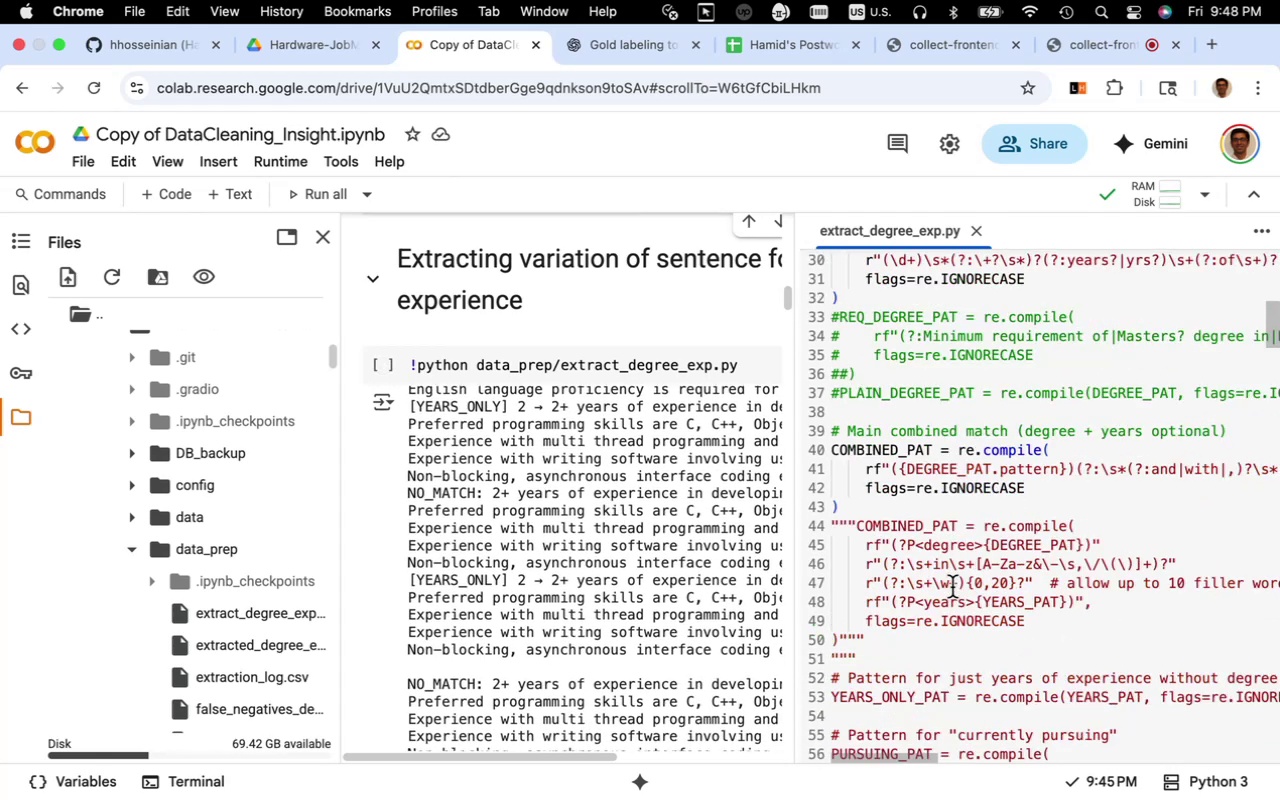 
scroll: coordinate [955, 578], scroll_direction: up, amount: 4.0
 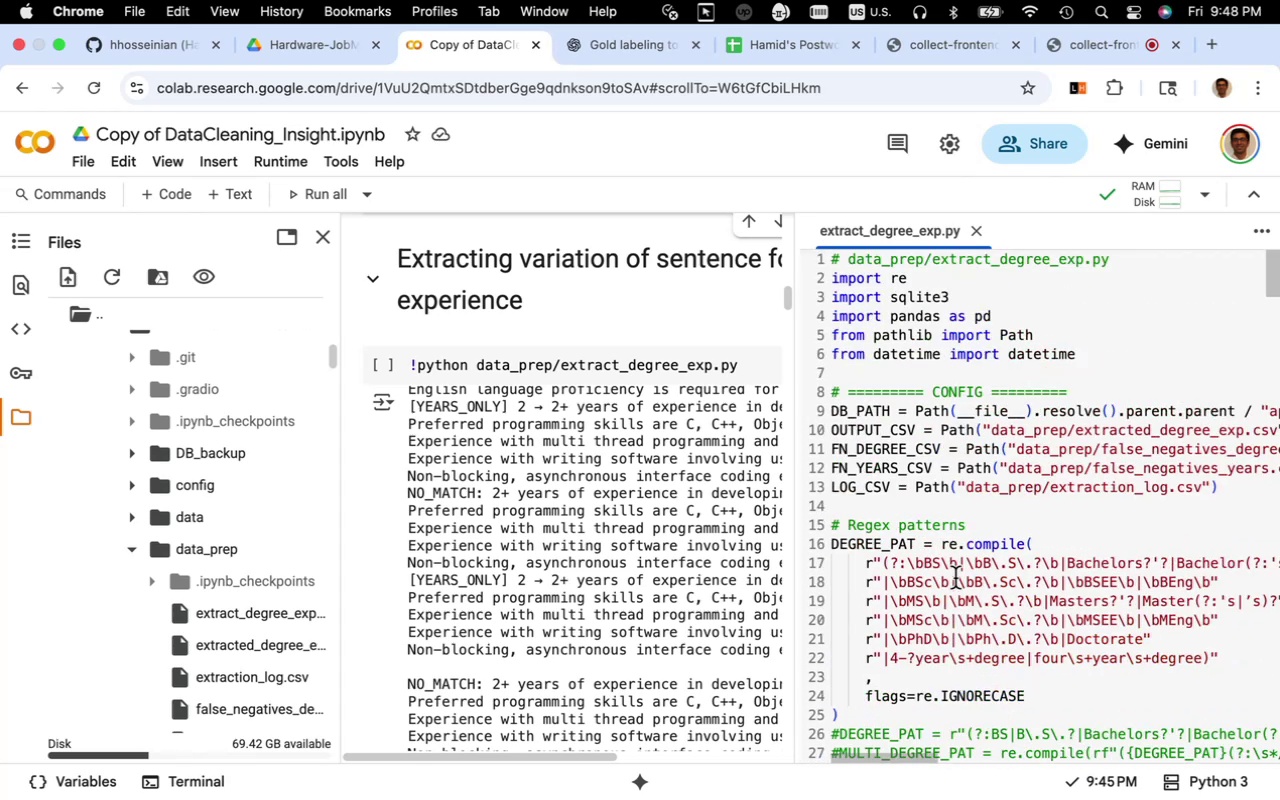 
scroll: coordinate [955, 578], scroll_direction: down, amount: 9.0
 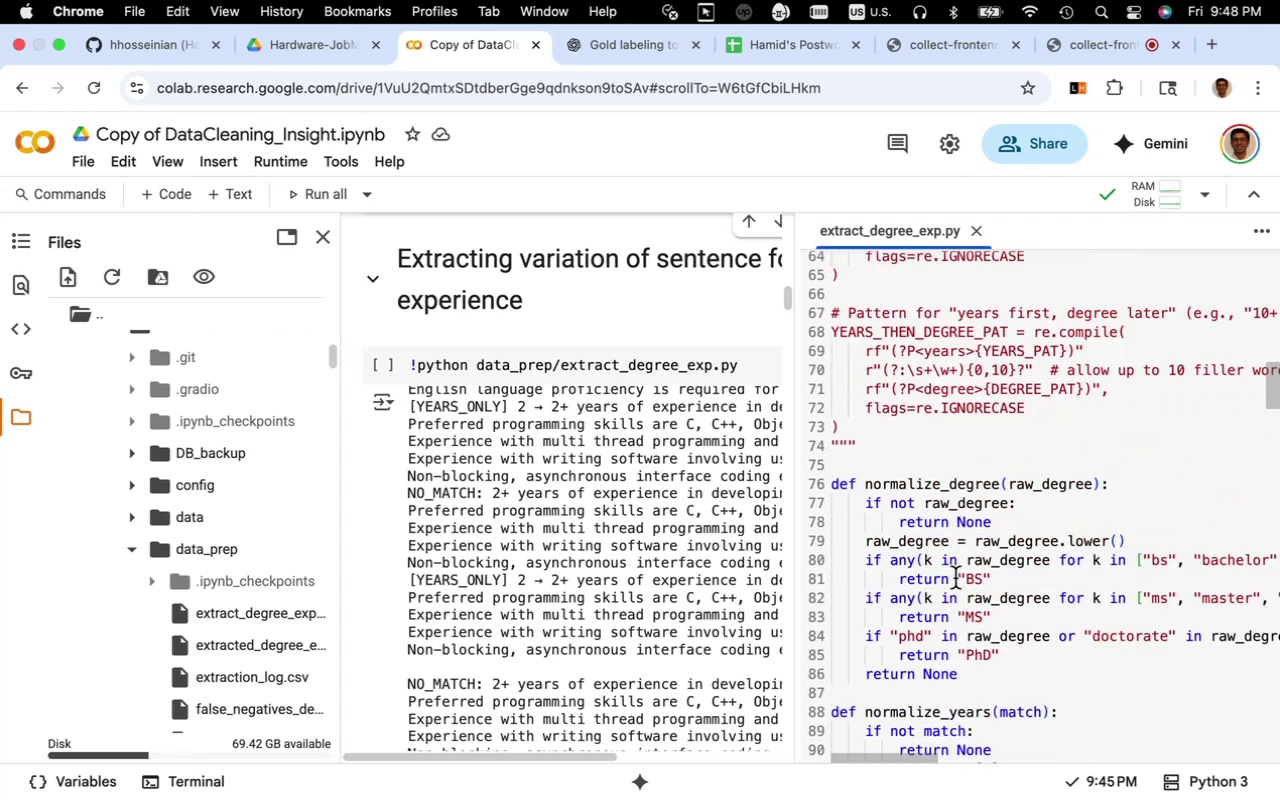 
scroll: coordinate [955, 578], scroll_direction: up, amount: 14.0
 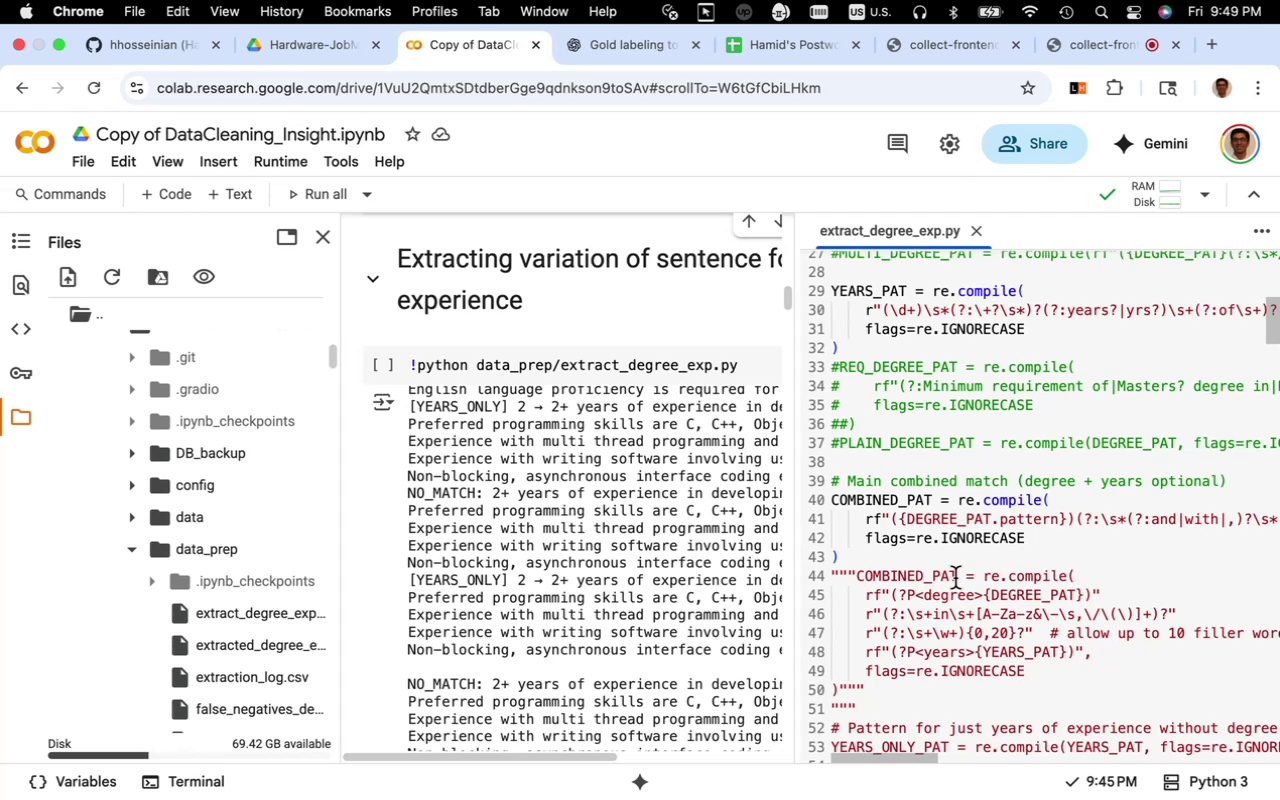 
wait(6.31)
 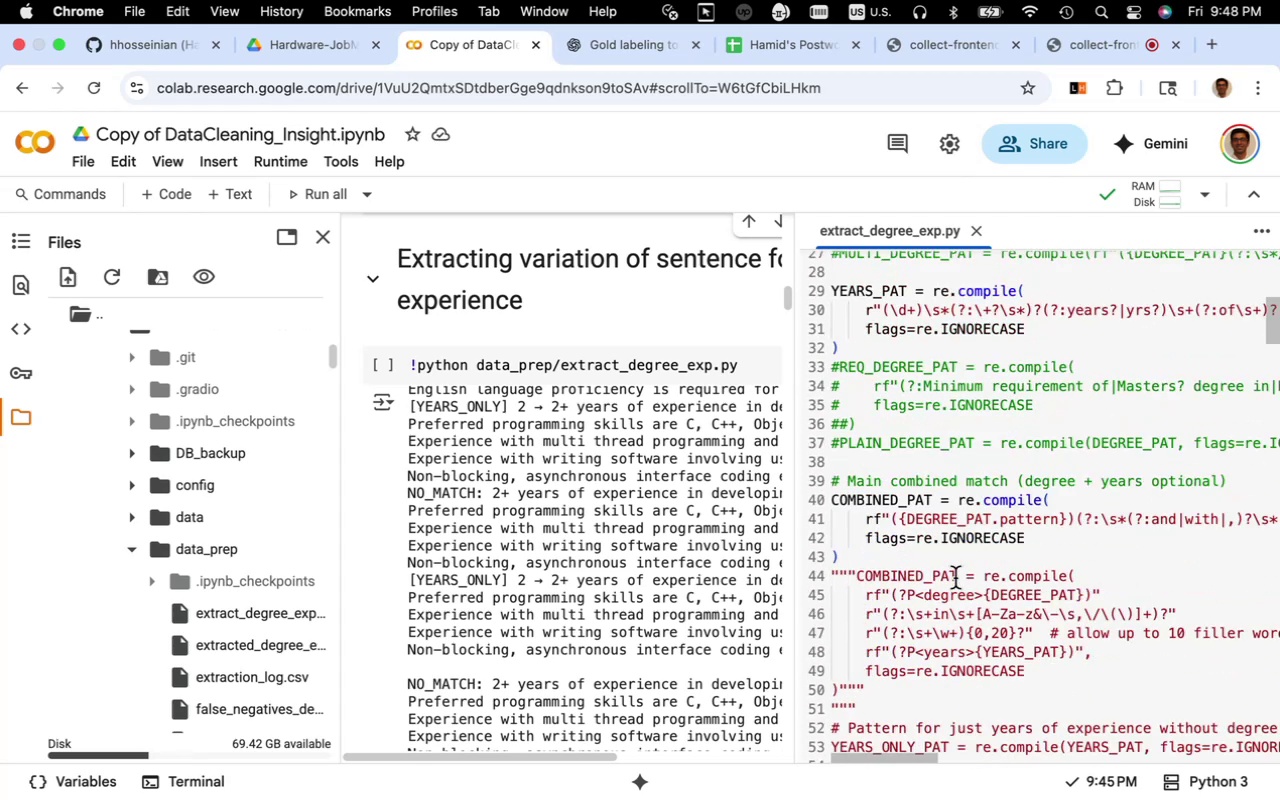 
scroll: coordinate [955, 578], scroll_direction: down, amount: 12.0
 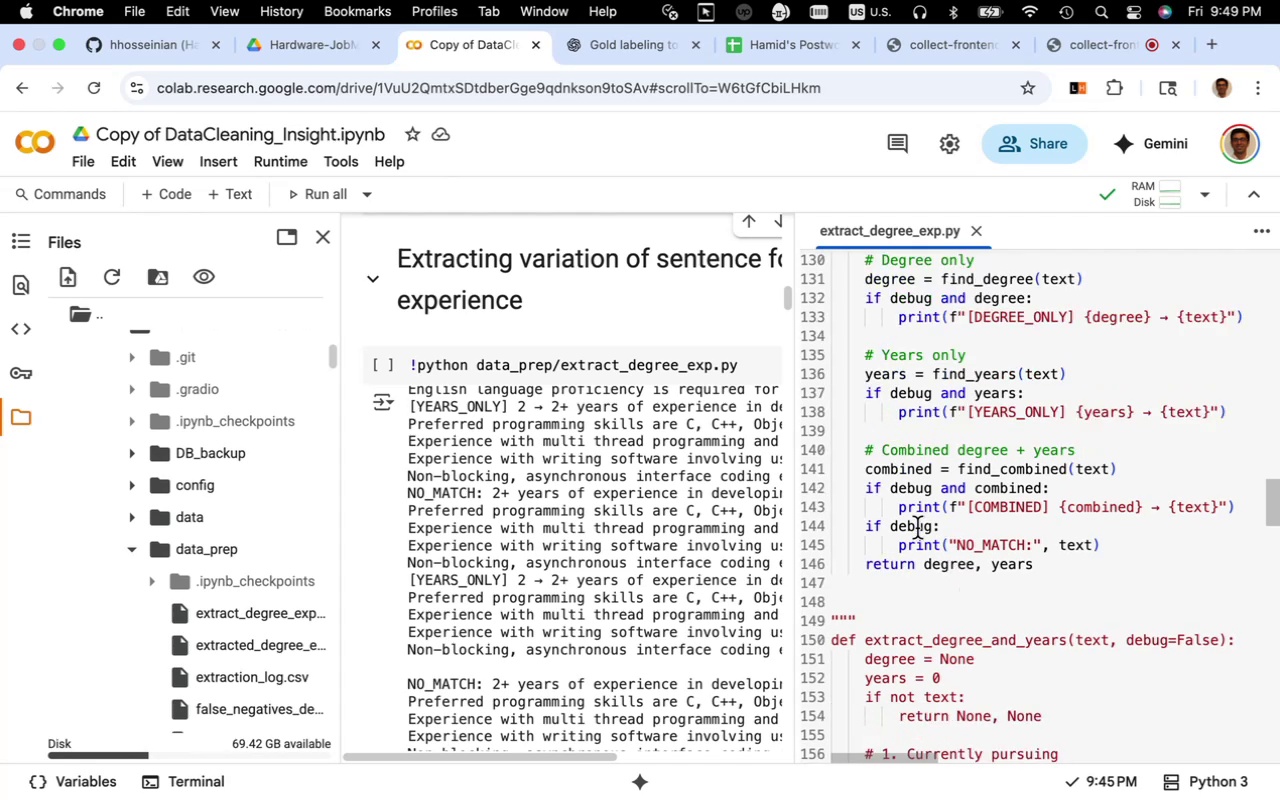 
left_click([897, 513])
 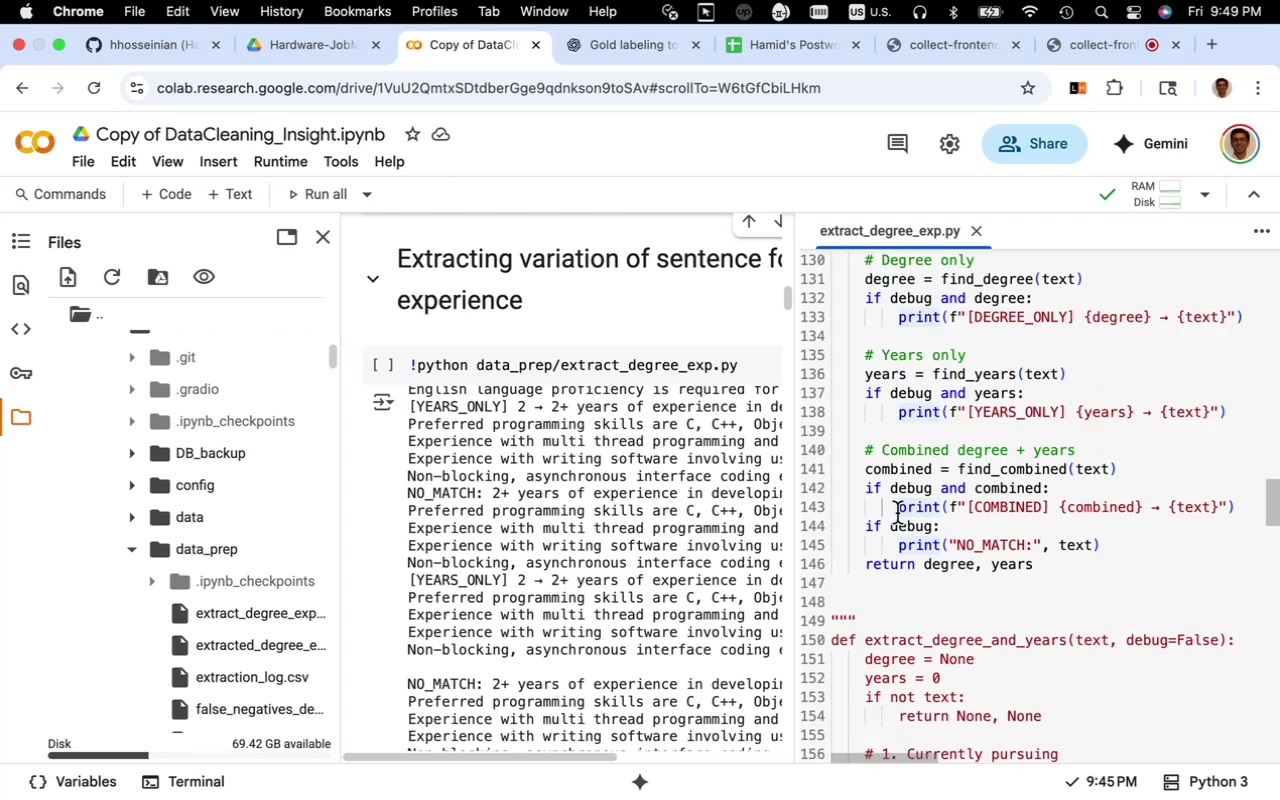 
key(Shift+3)
 